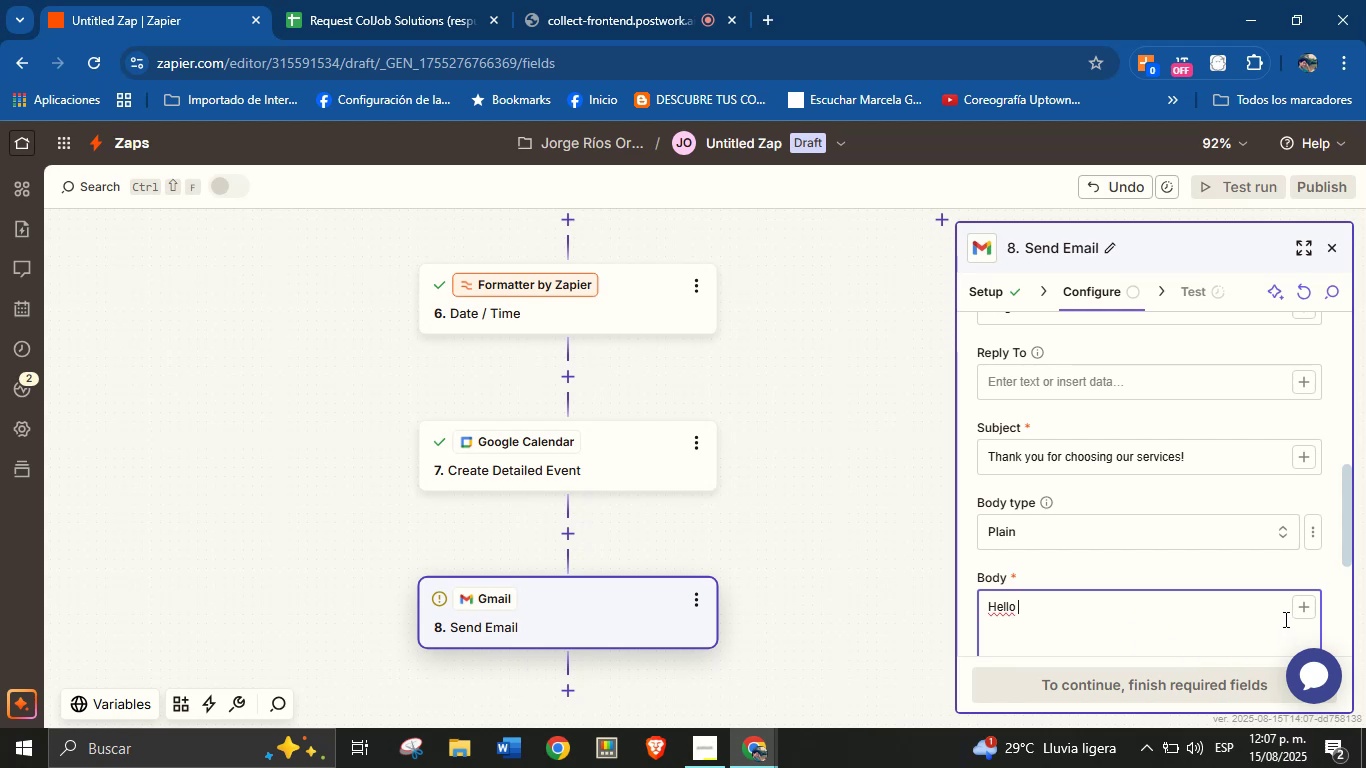 
left_click([1297, 607])
 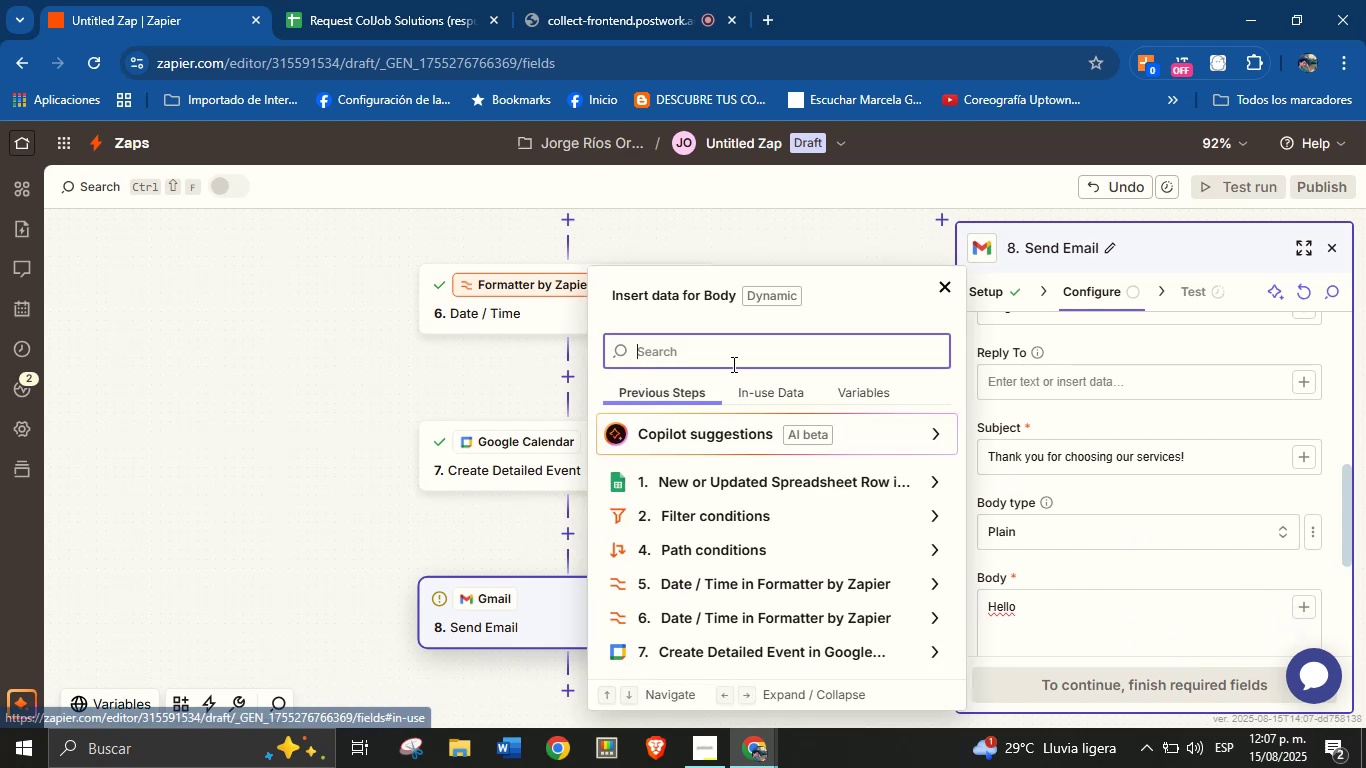 
type(name)
 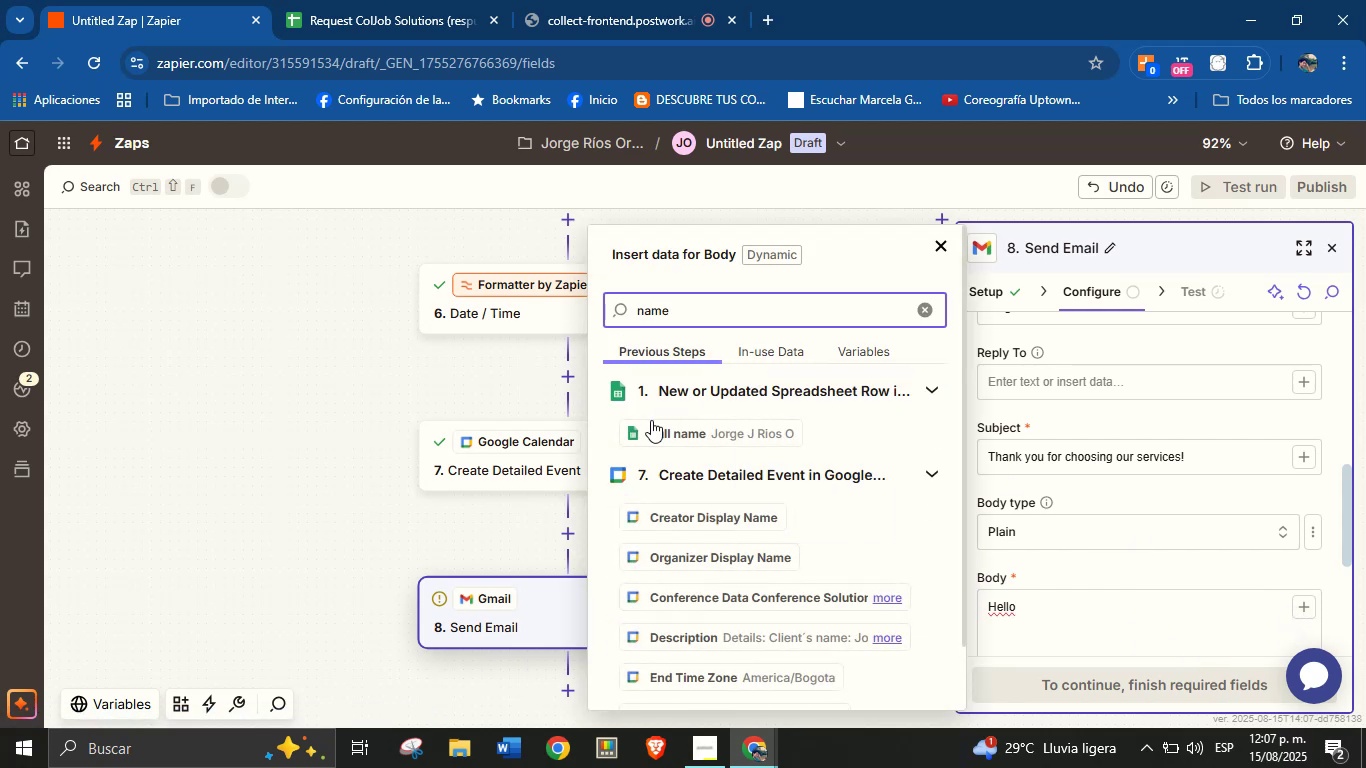 
left_click([676, 433])
 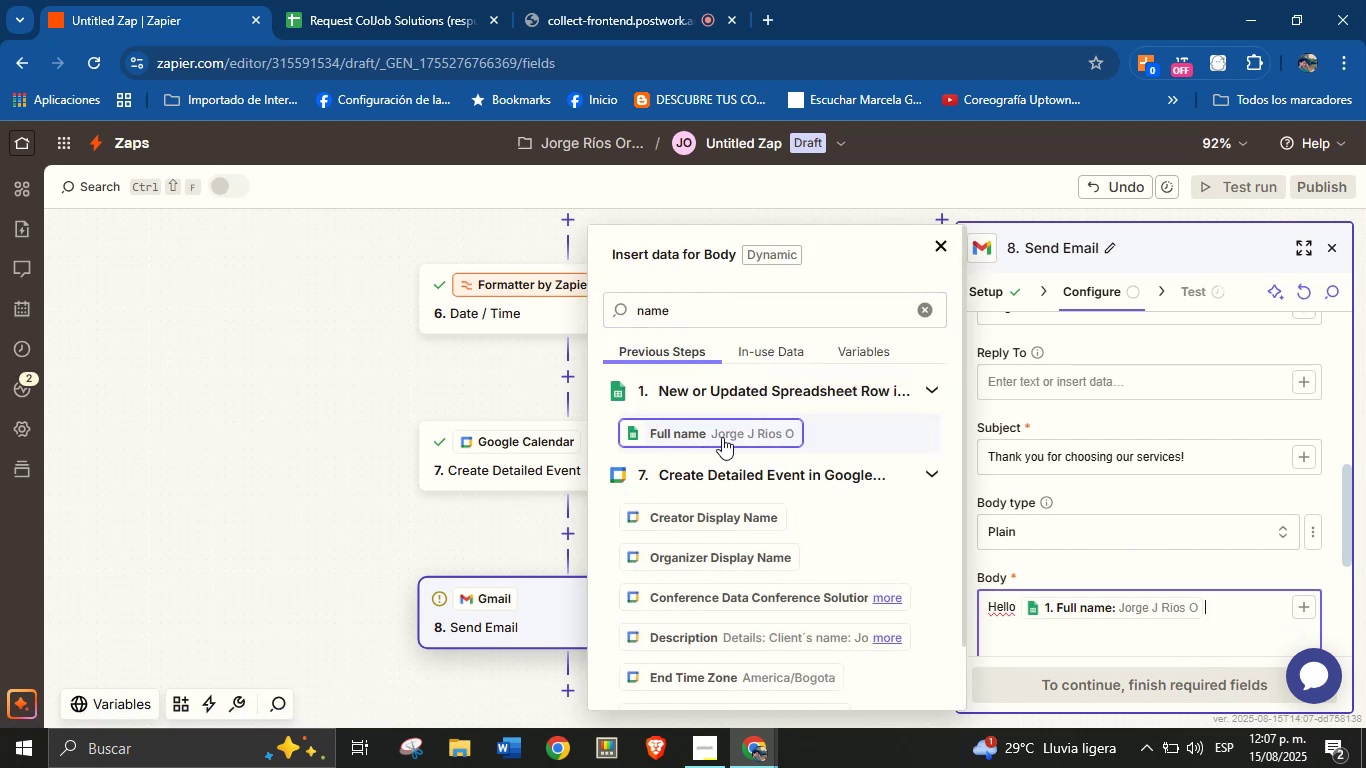 
key(Enter)
 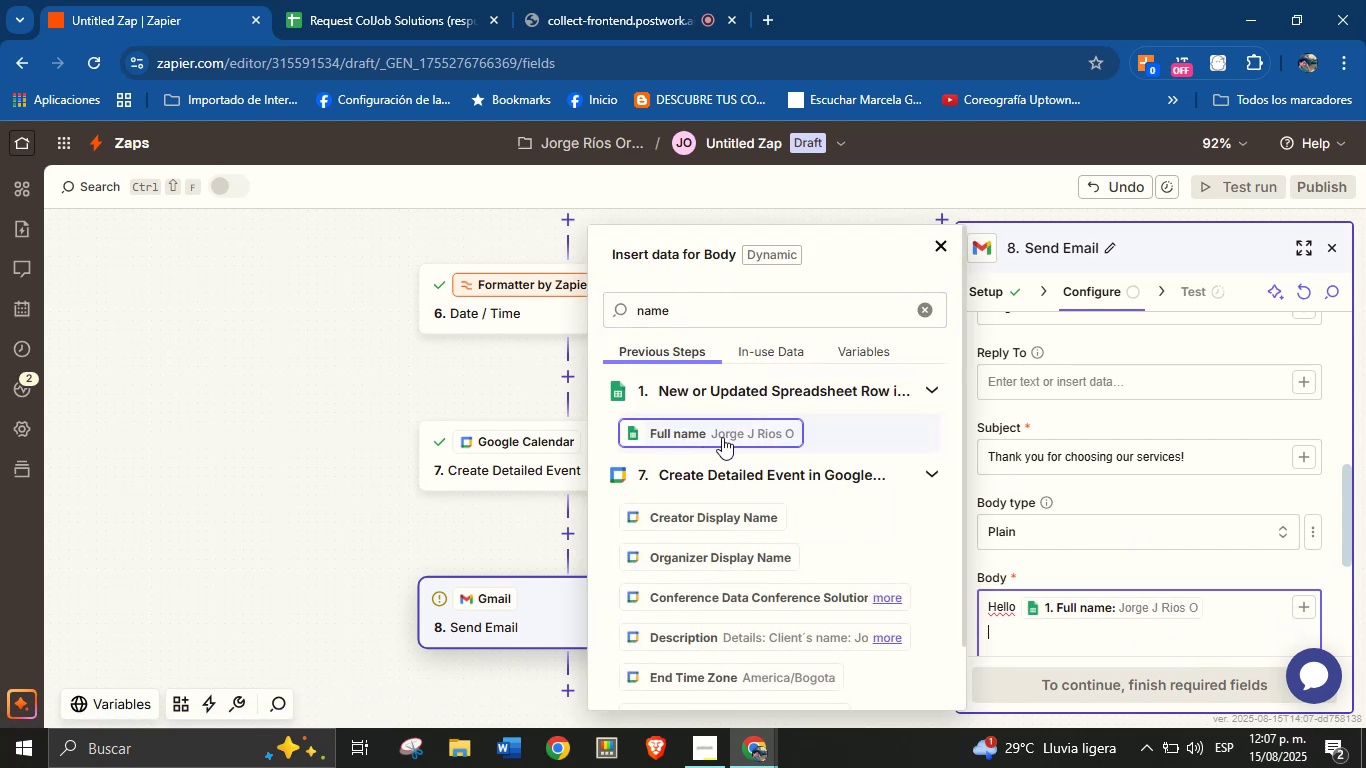 
key(Backspace)
 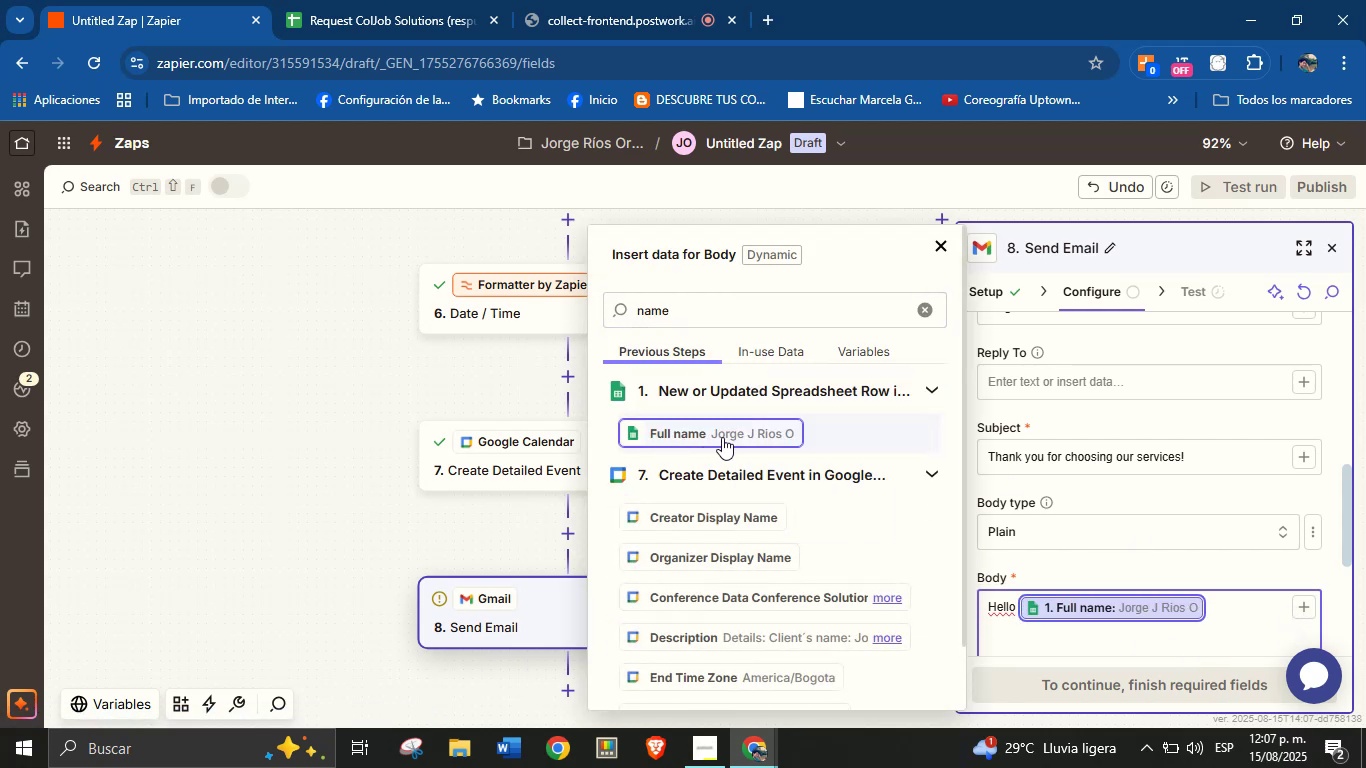 
key(ArrowRight)
 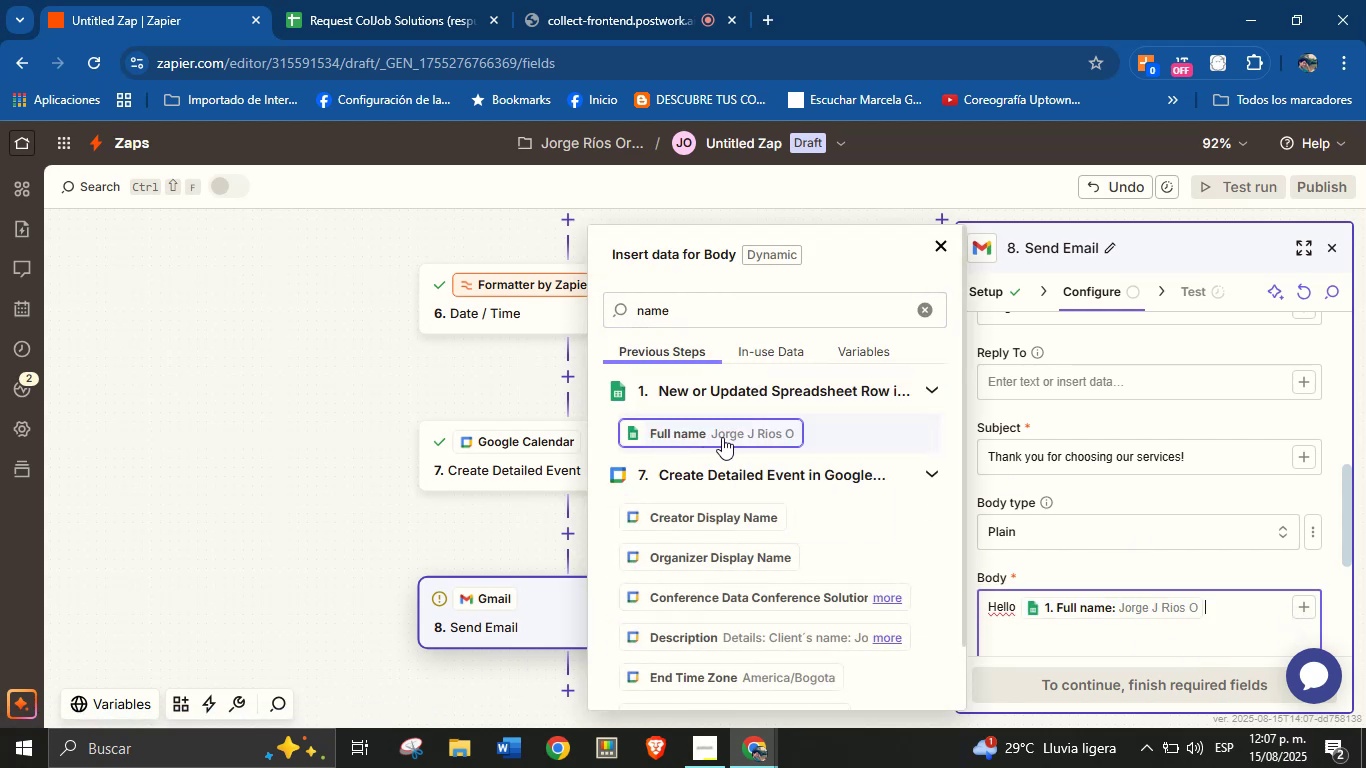 
key(Shift+1)
 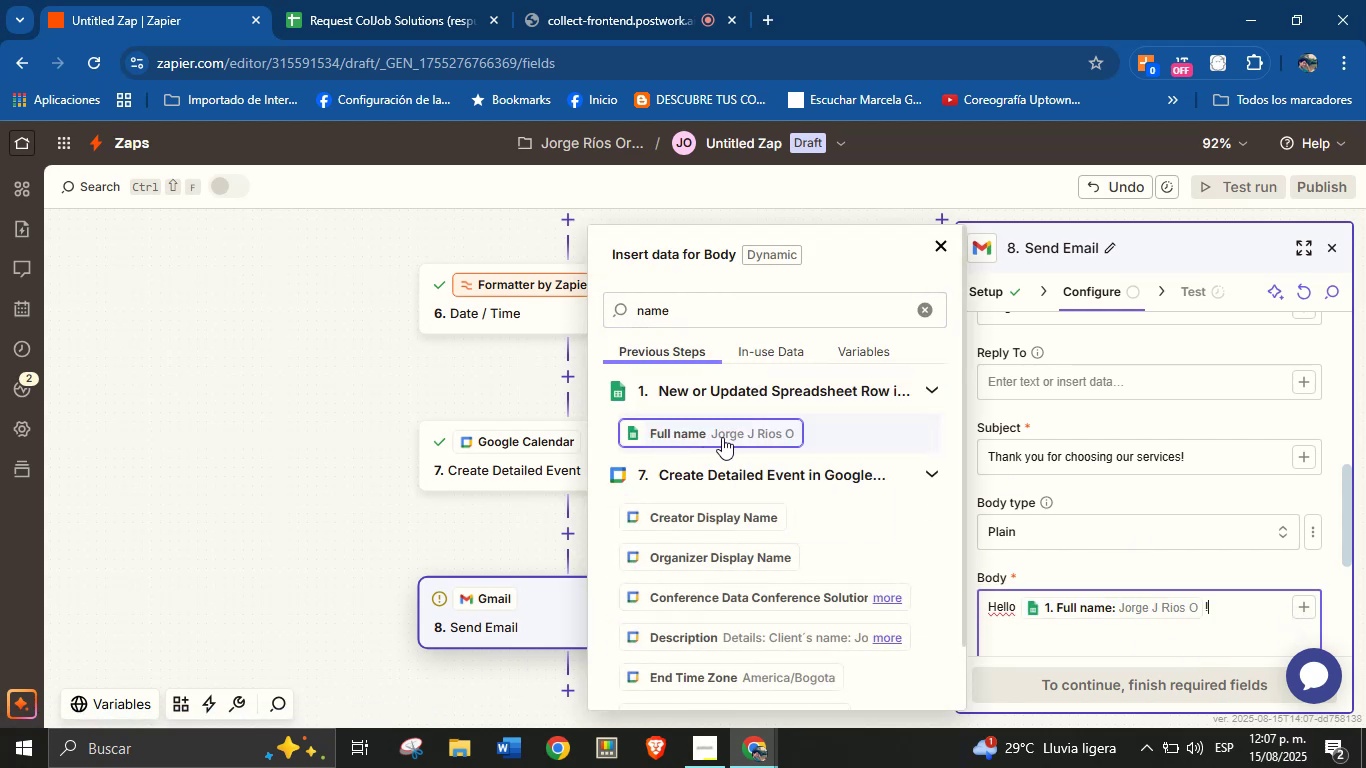 
key(Enter)
 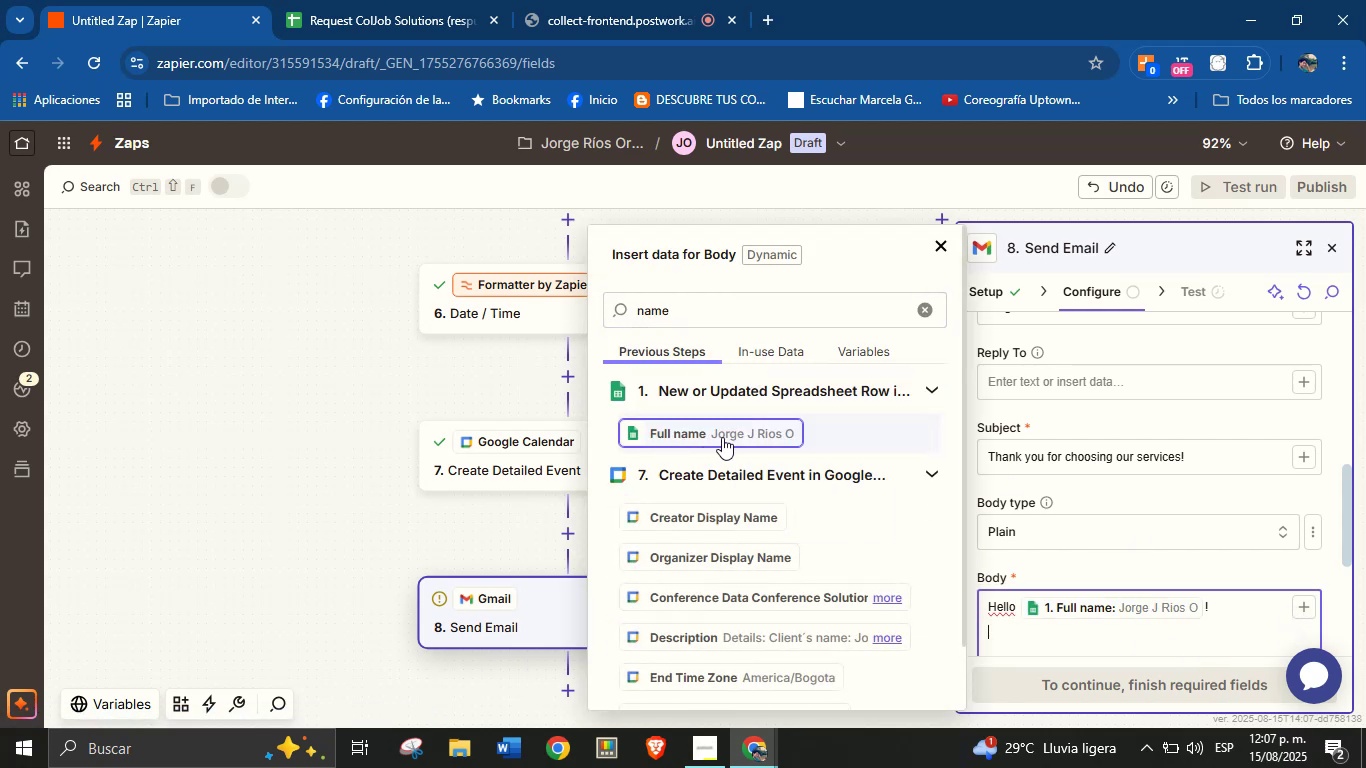 
key(Enter)
 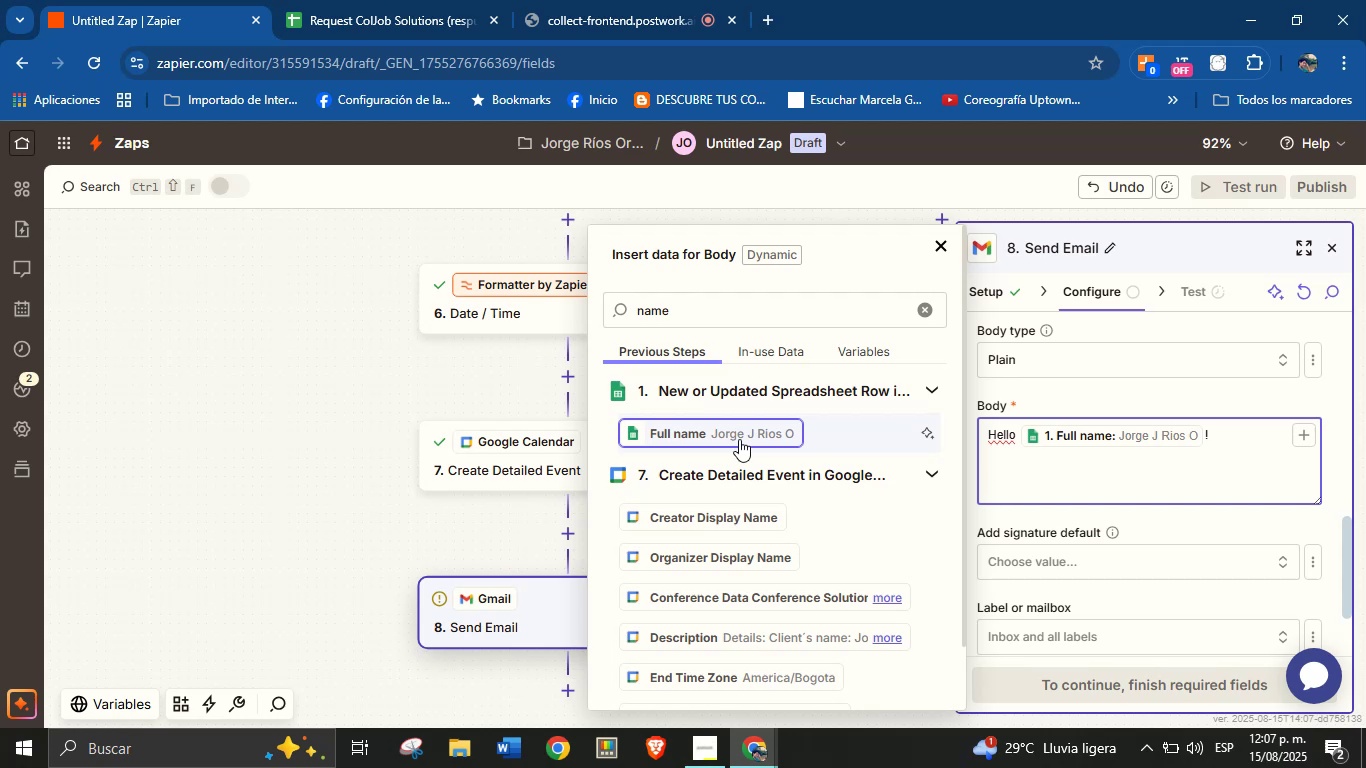 
wait(15.33)
 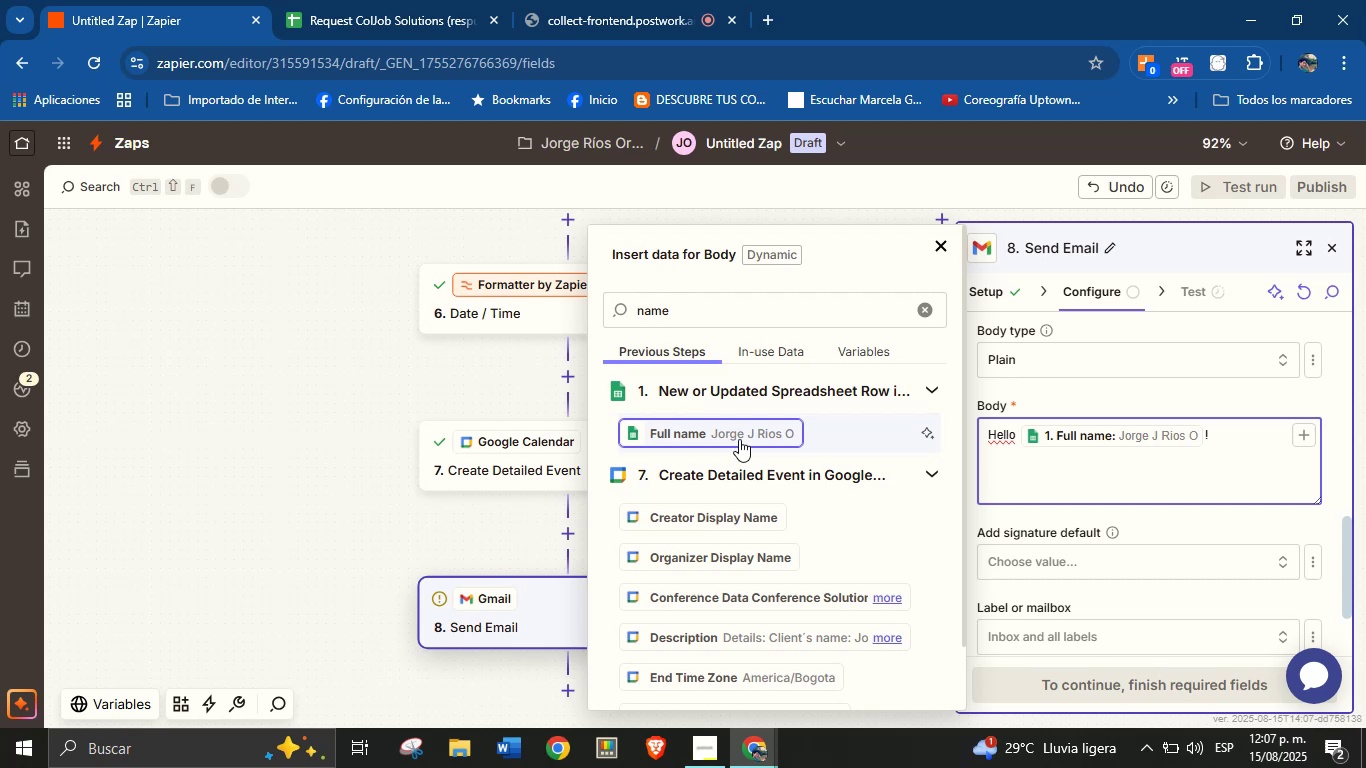 
type(Thank you for requesting our services!)
 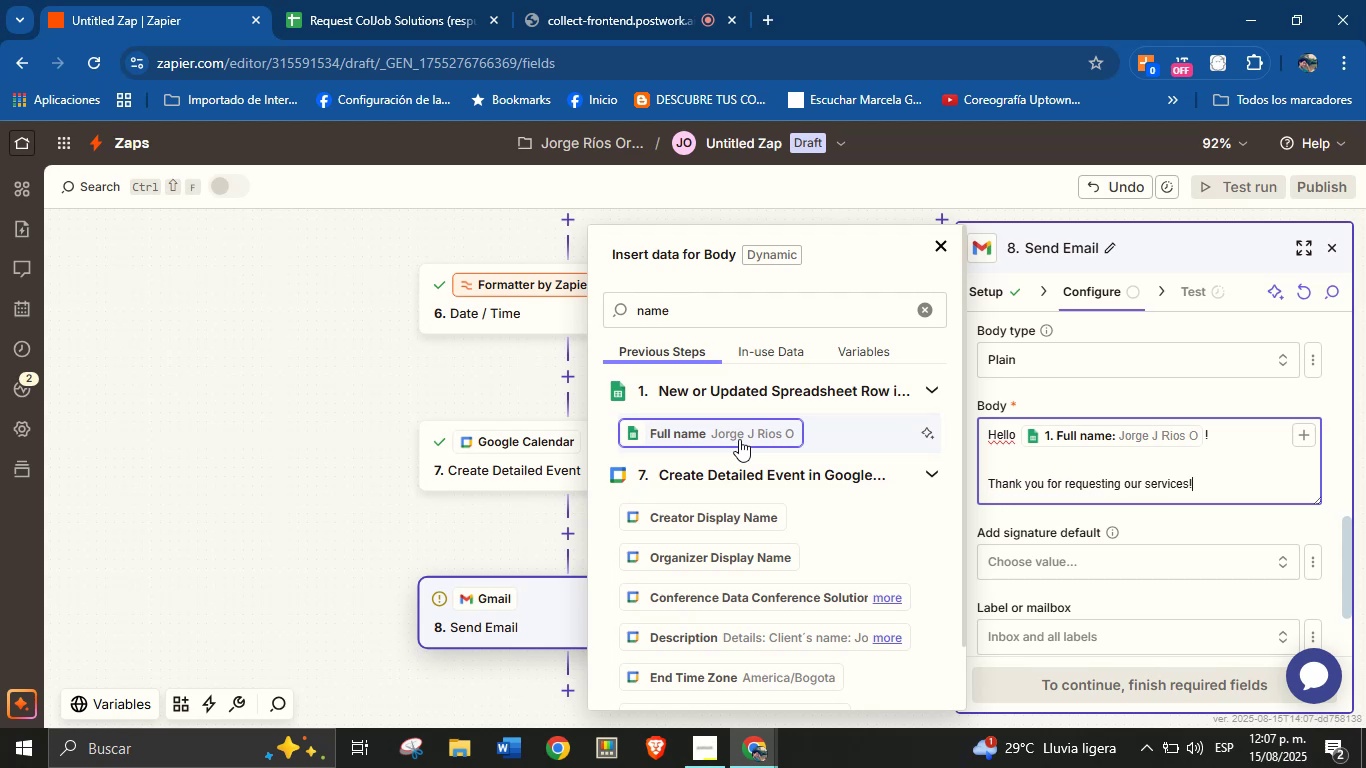 
 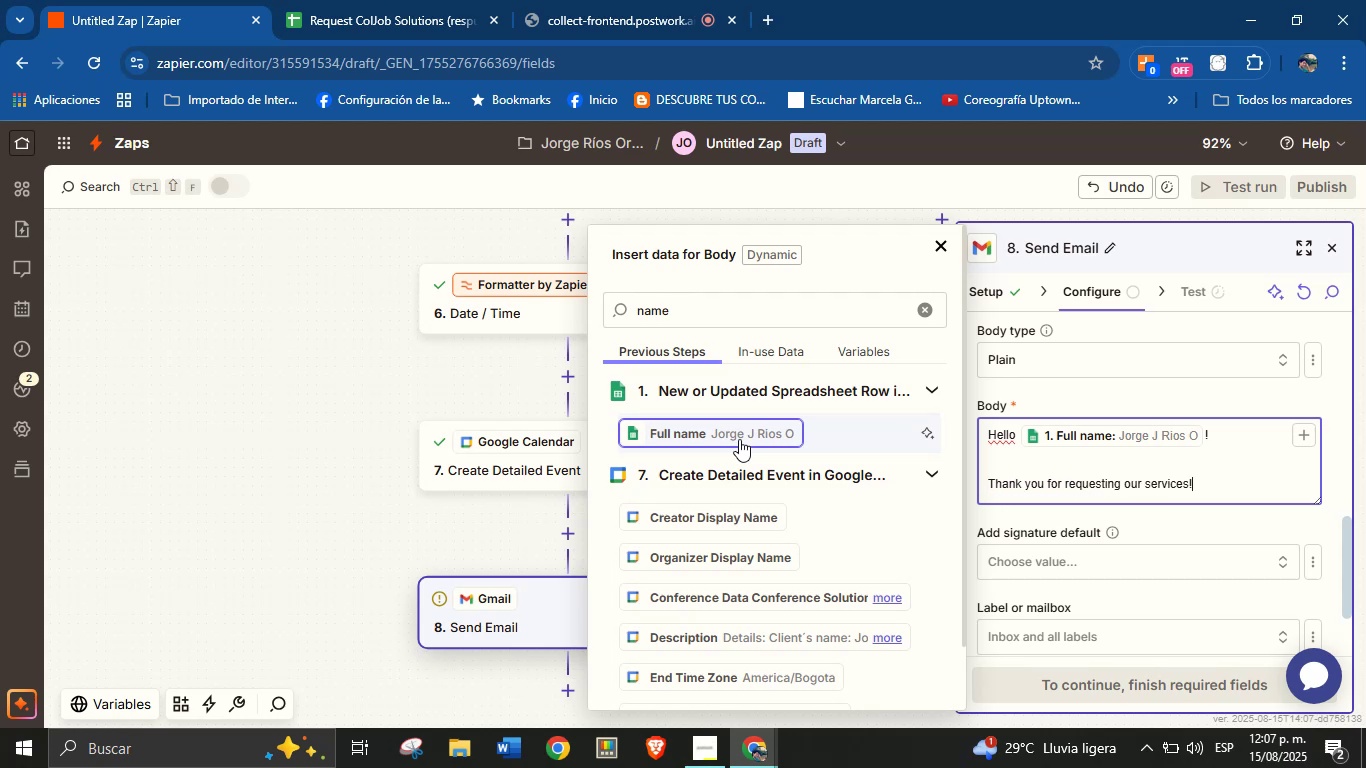 
key(Enter)
 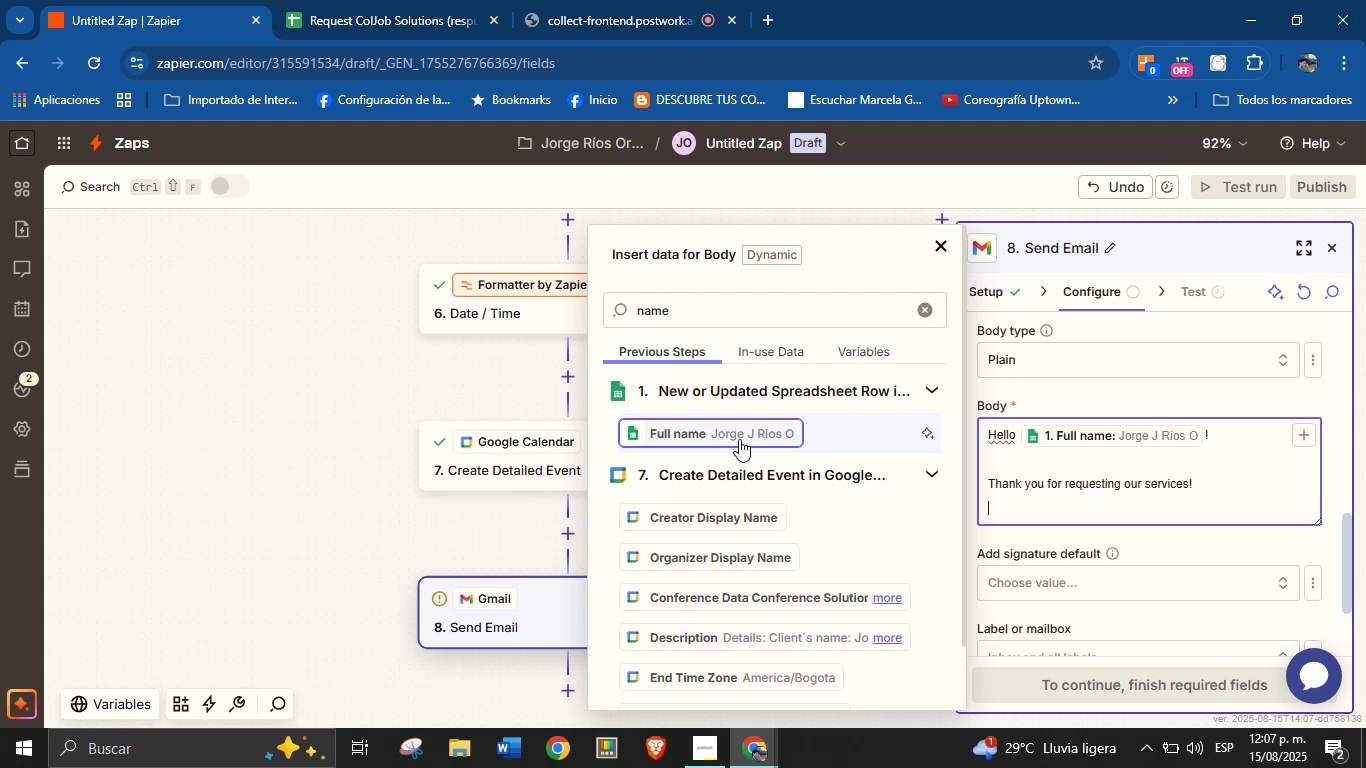 
type(We truly appreciate the trust you[ve placed in us.)
 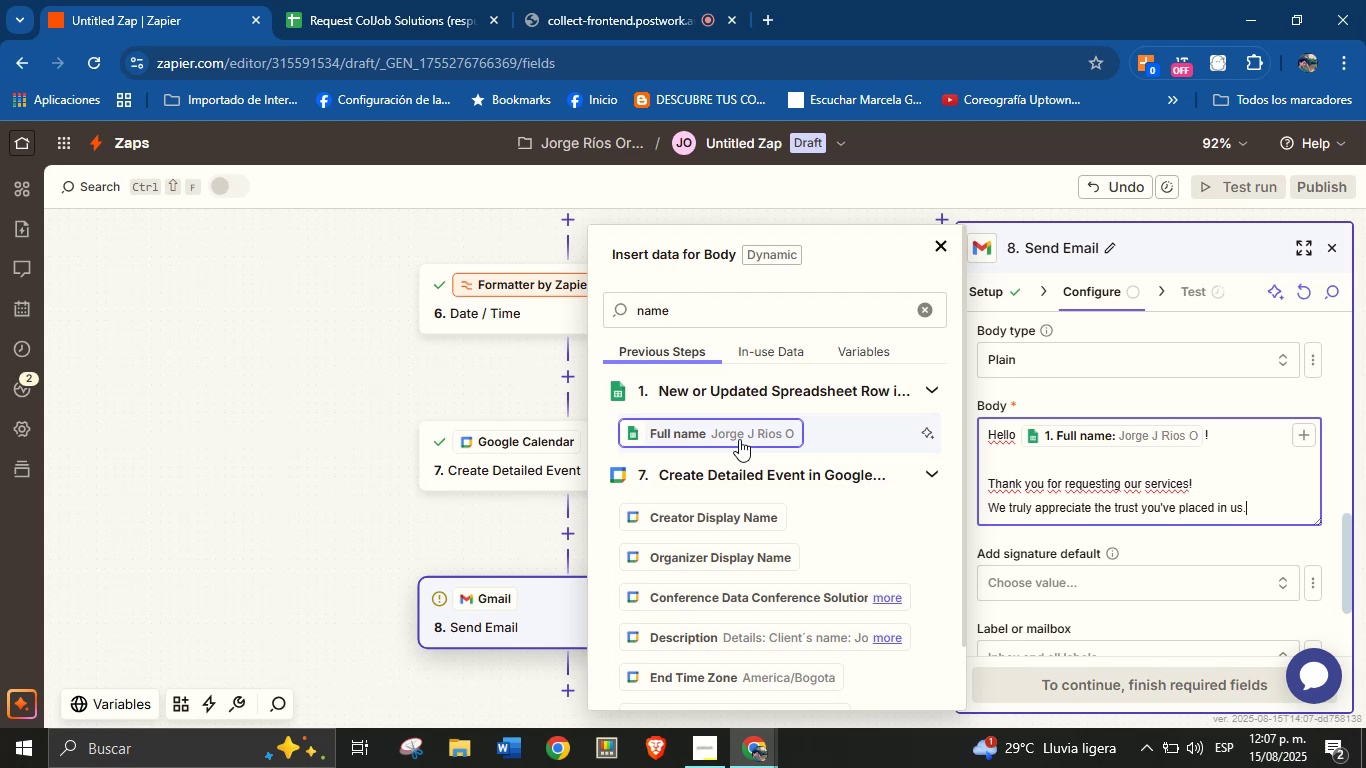 
key(Enter)
 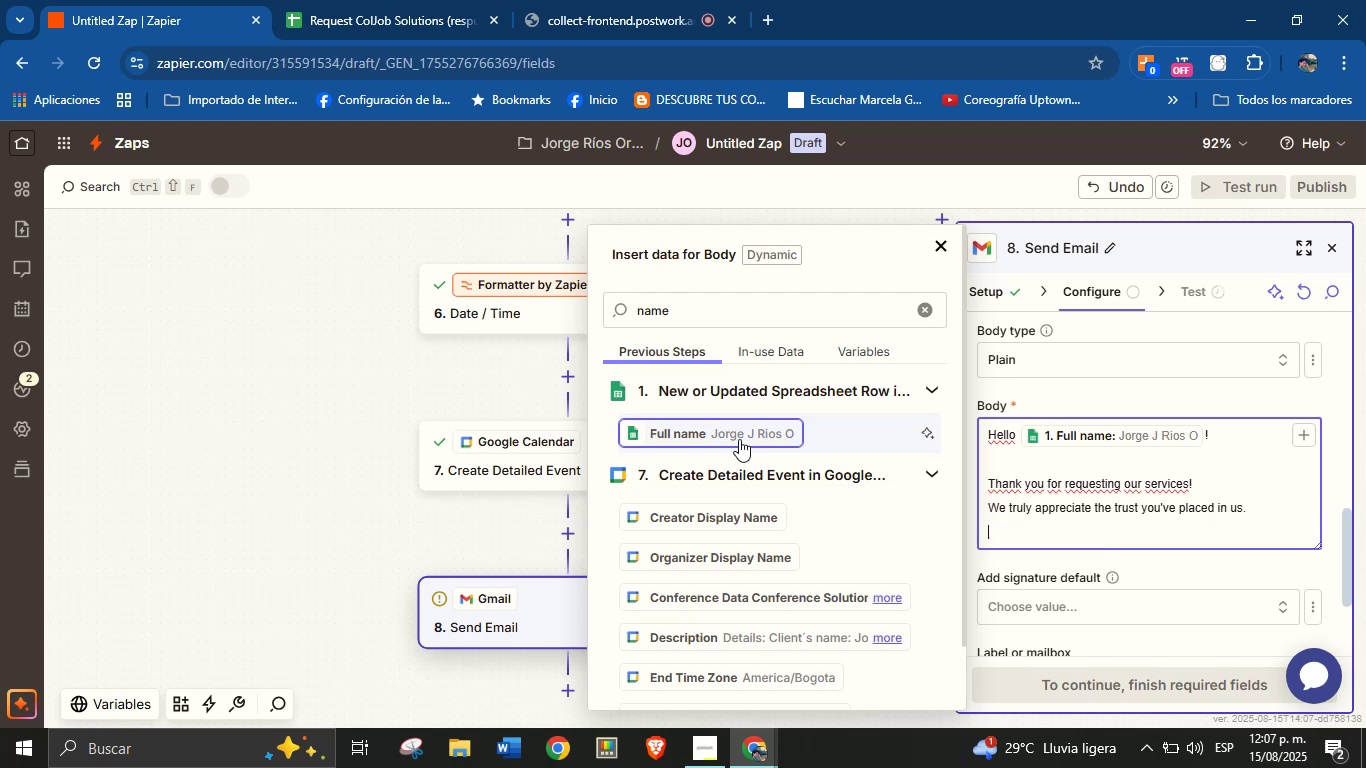 
key(Enter)
 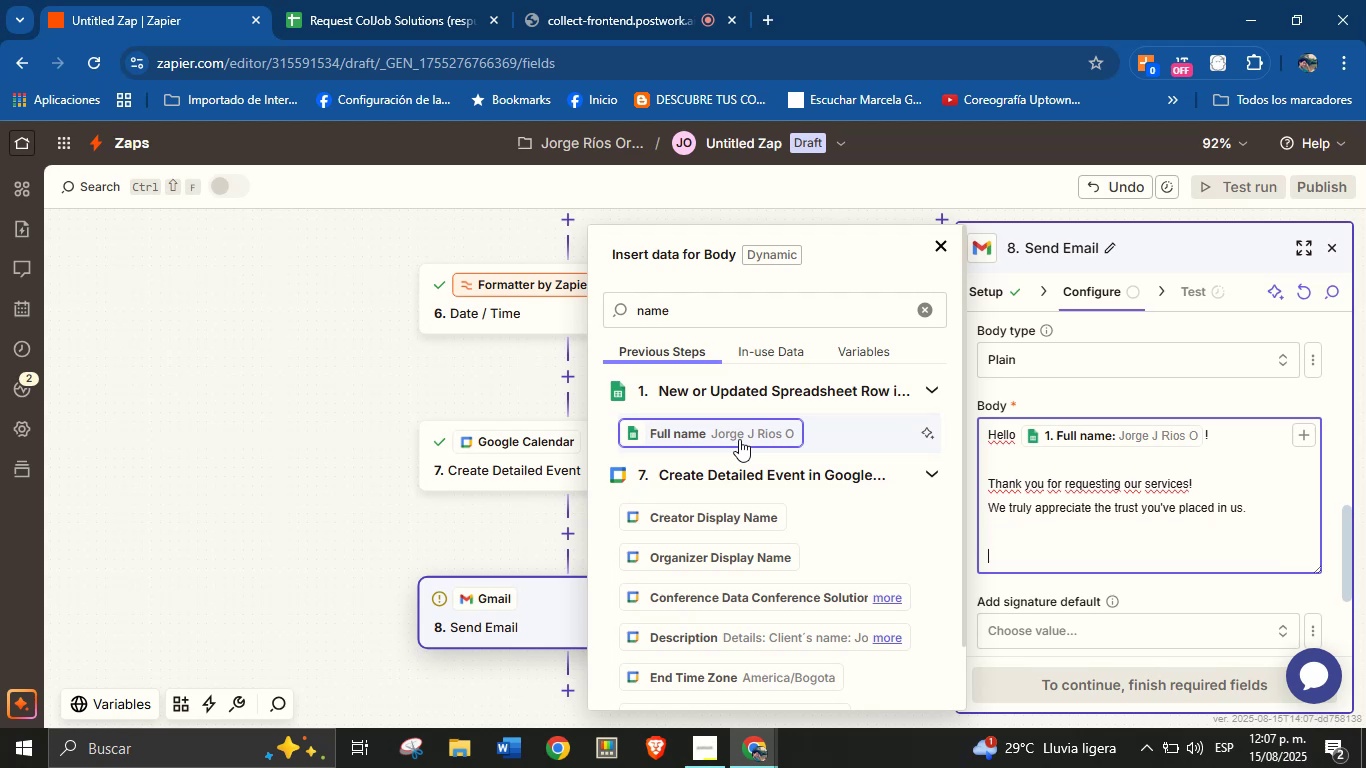 
type(This is a friendly reminder about our upcoming meeting>)
 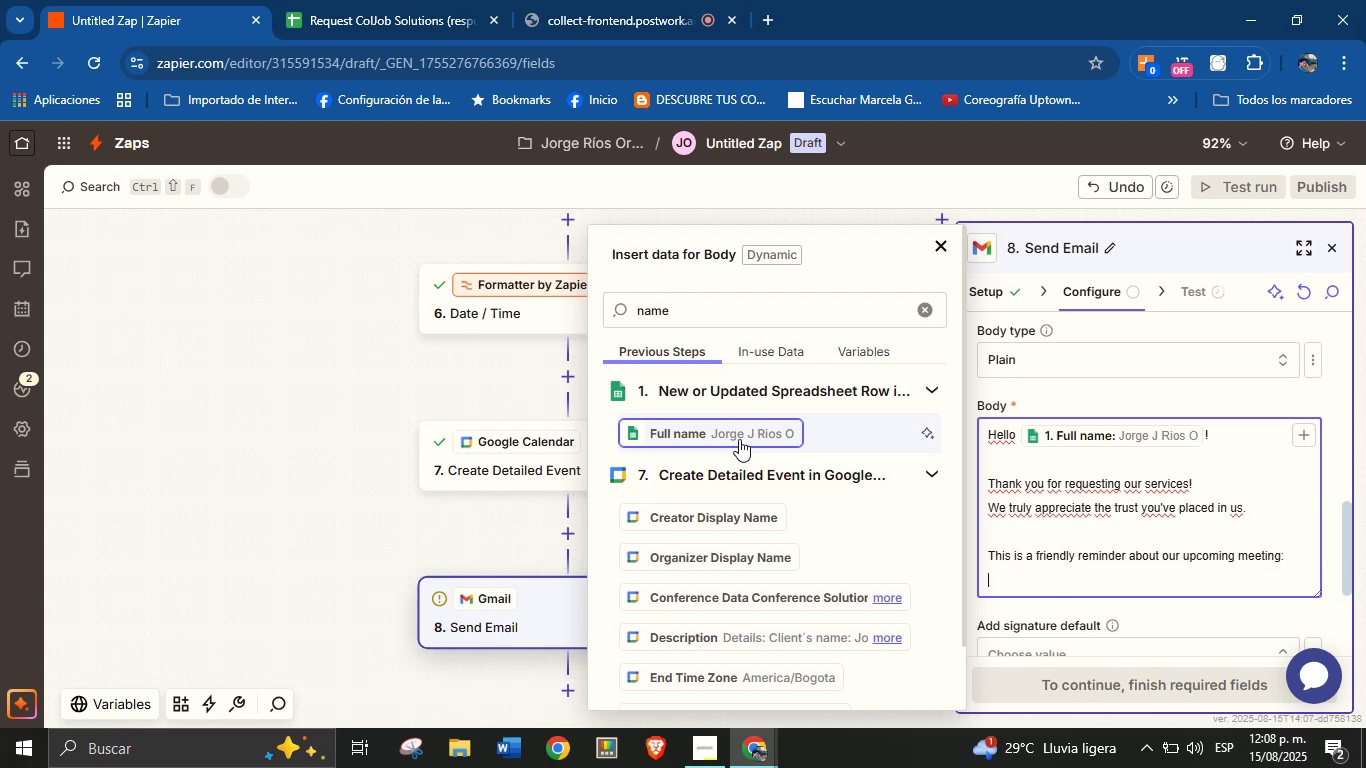 
 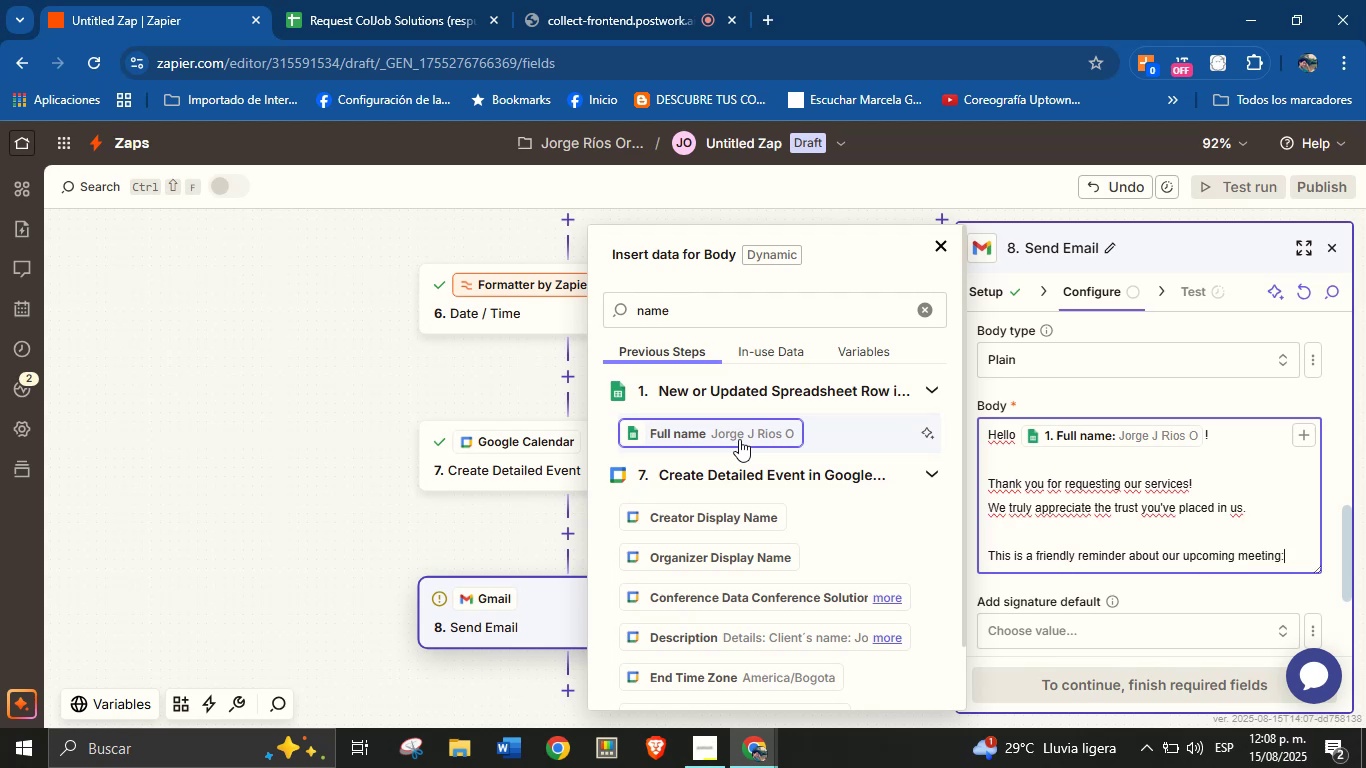 
key(Enter)
 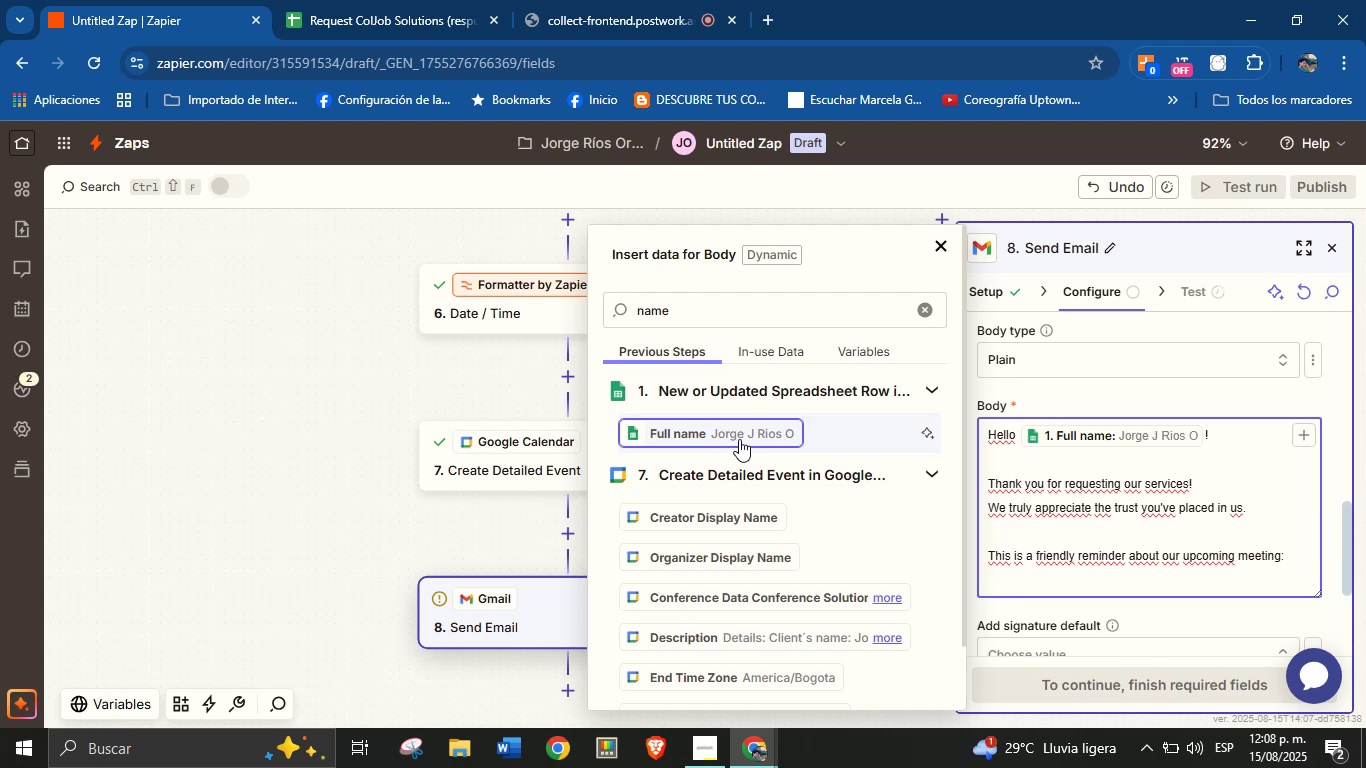 
wait(7.05)
 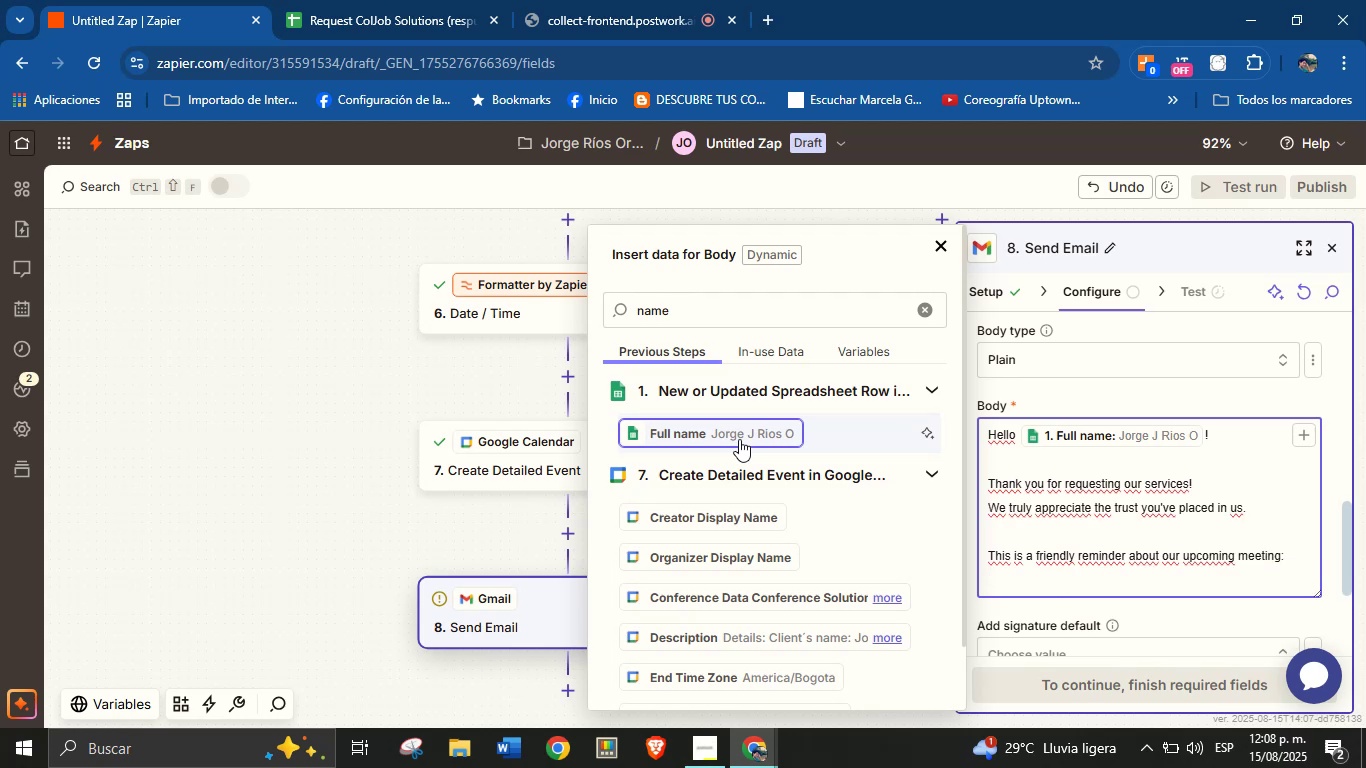 
type(Date ^ time> )
 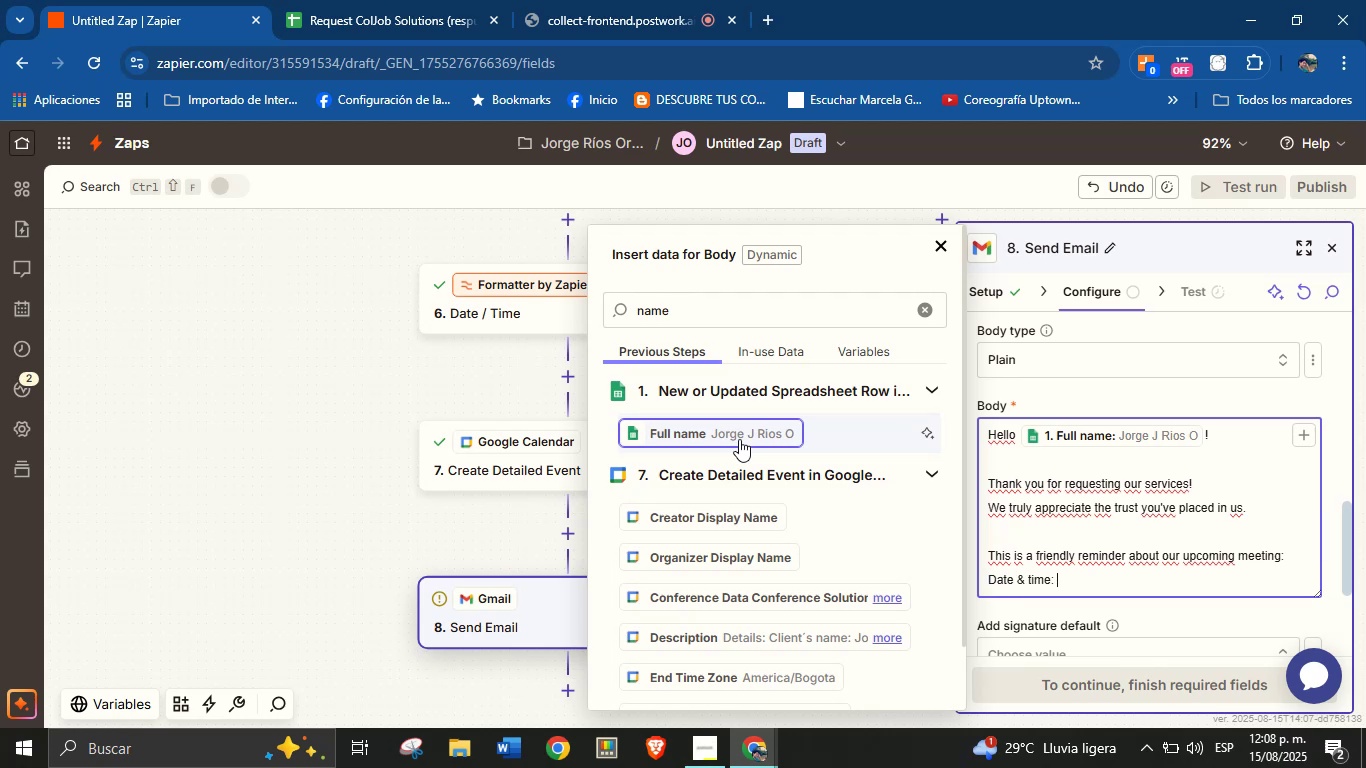 
wait(10.83)
 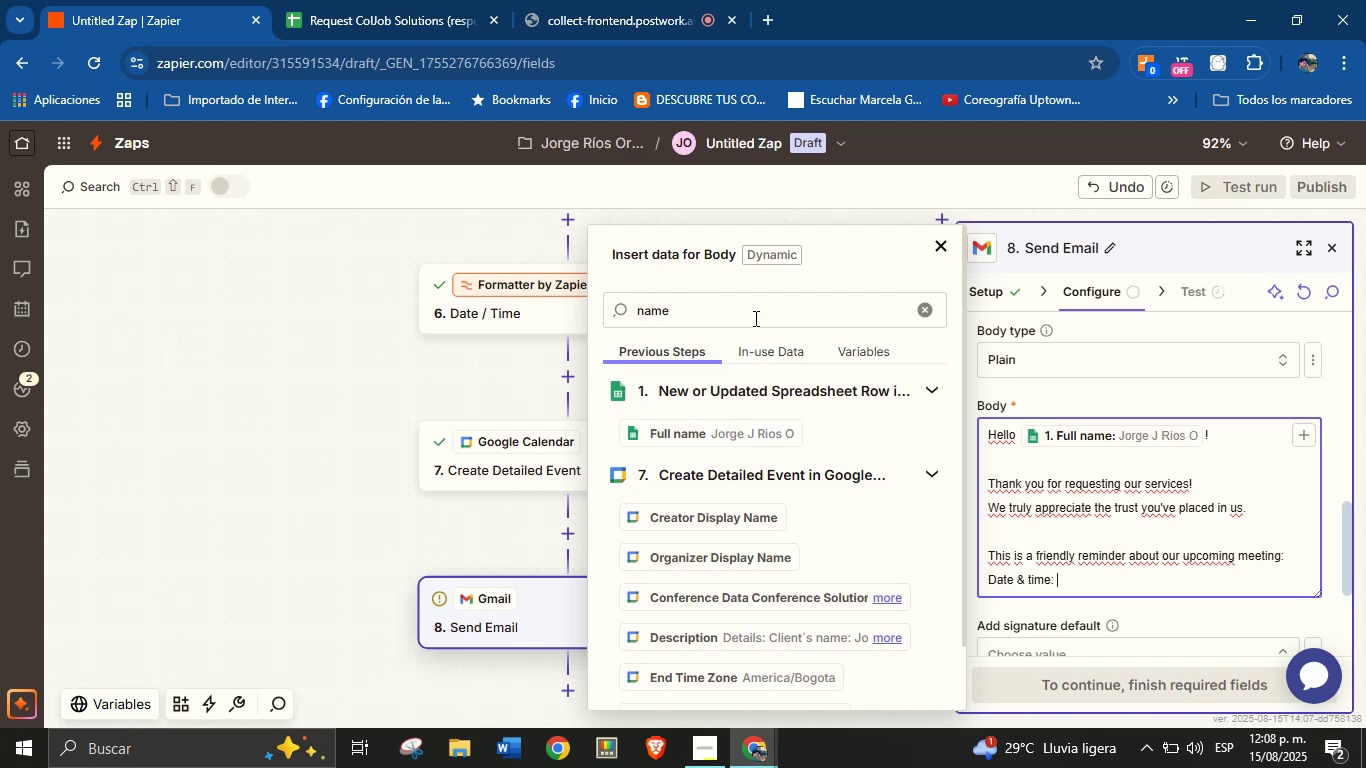 
left_click([923, 314])
 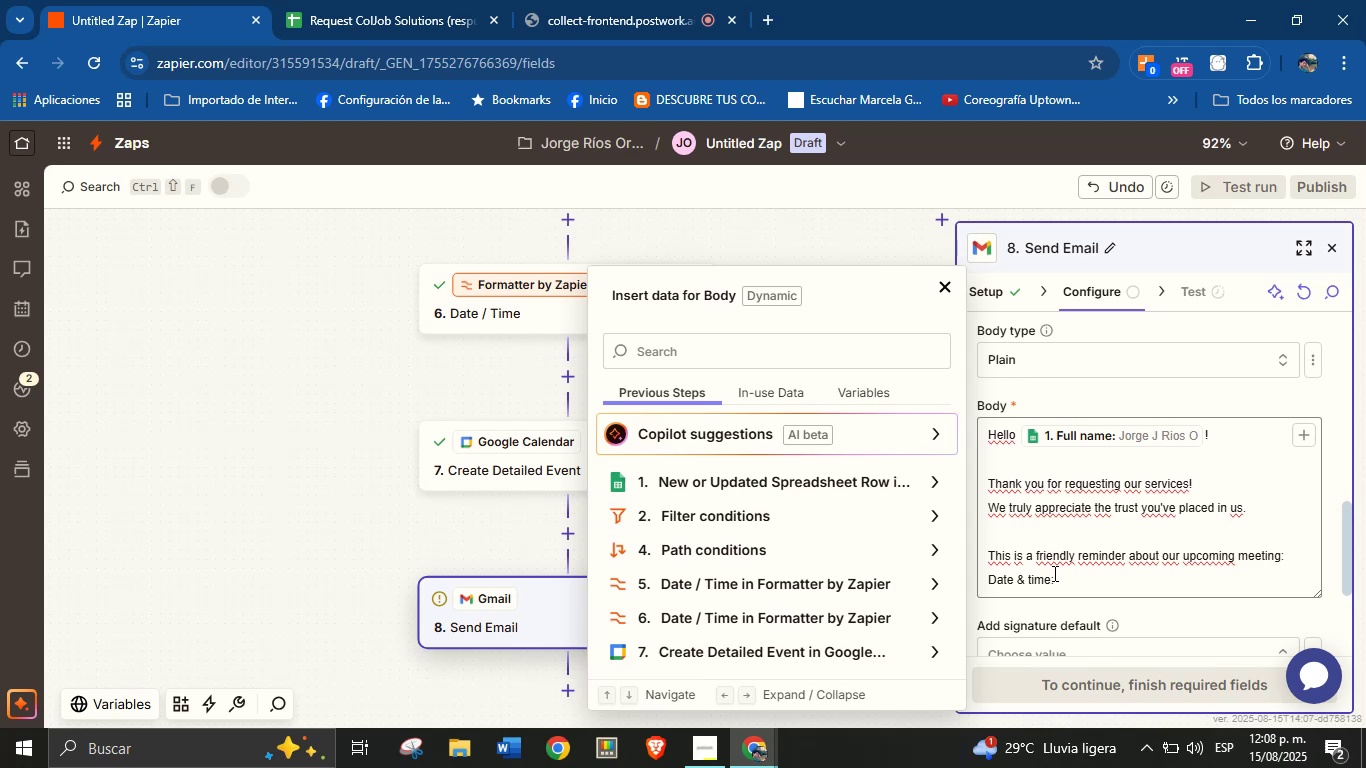 
left_click([1062, 576])
 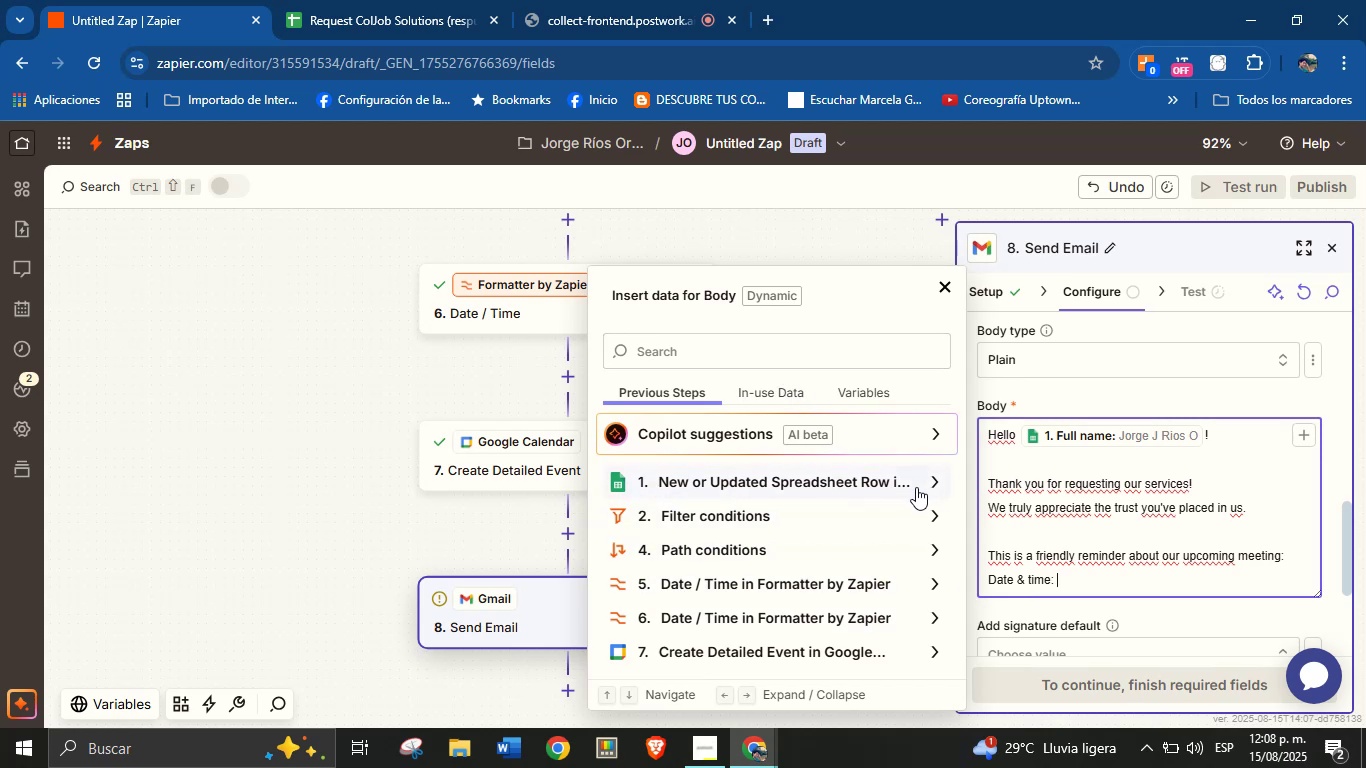 
wait(5.93)
 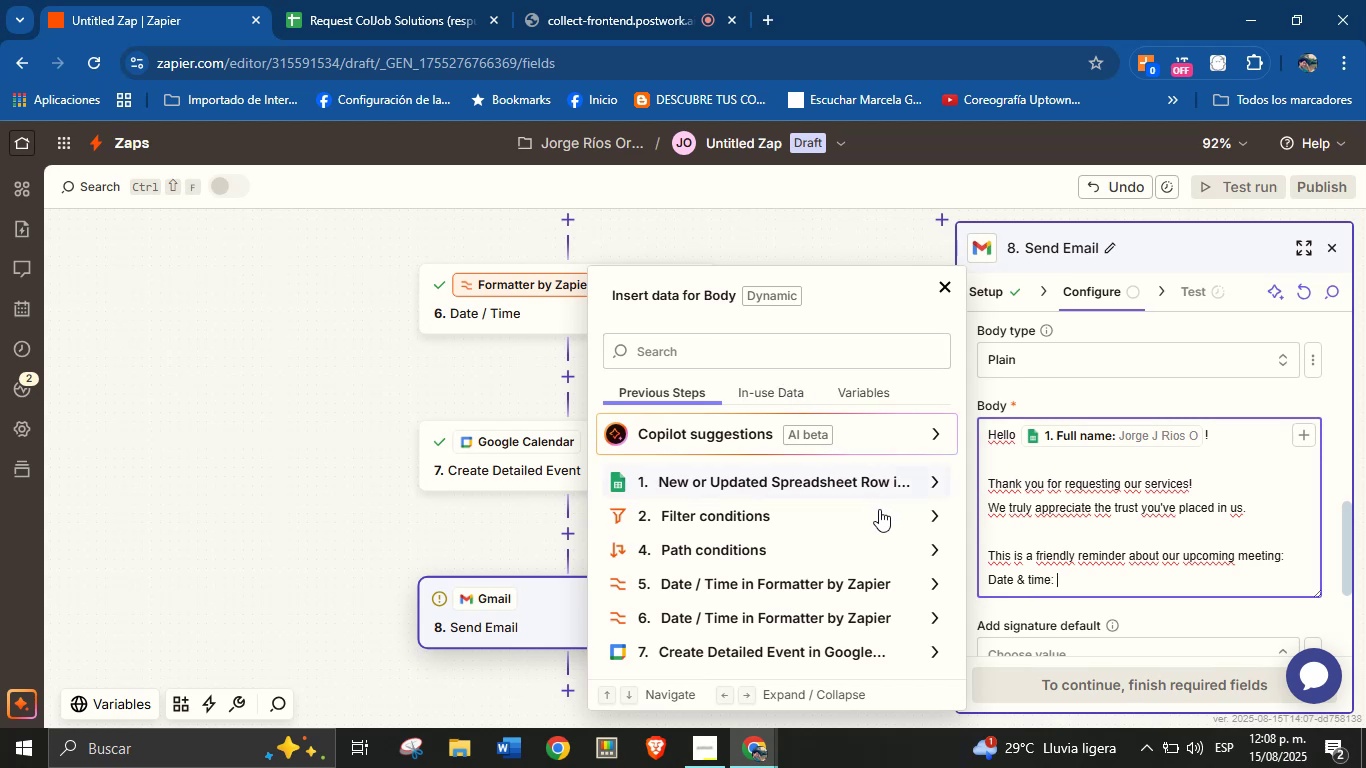 
left_click([938, 480])
 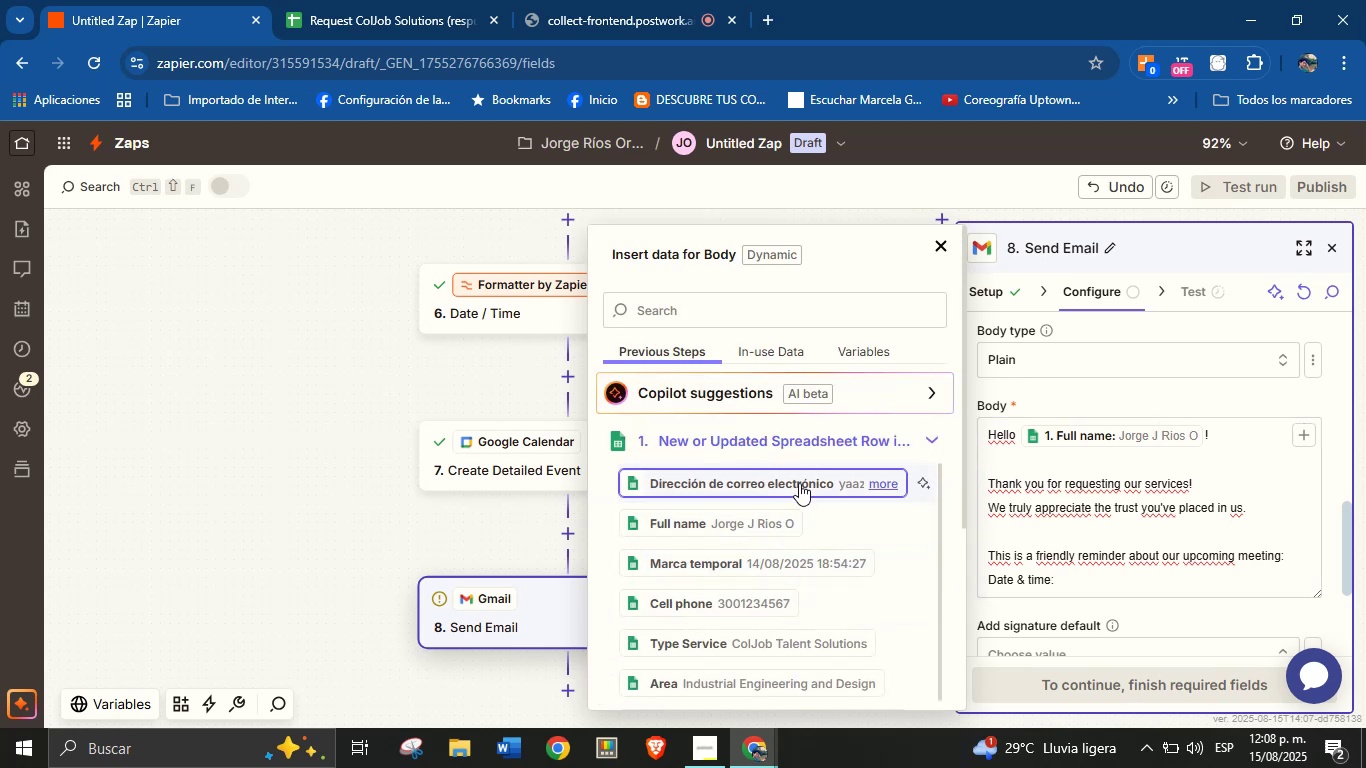 
left_click([925, 439])
 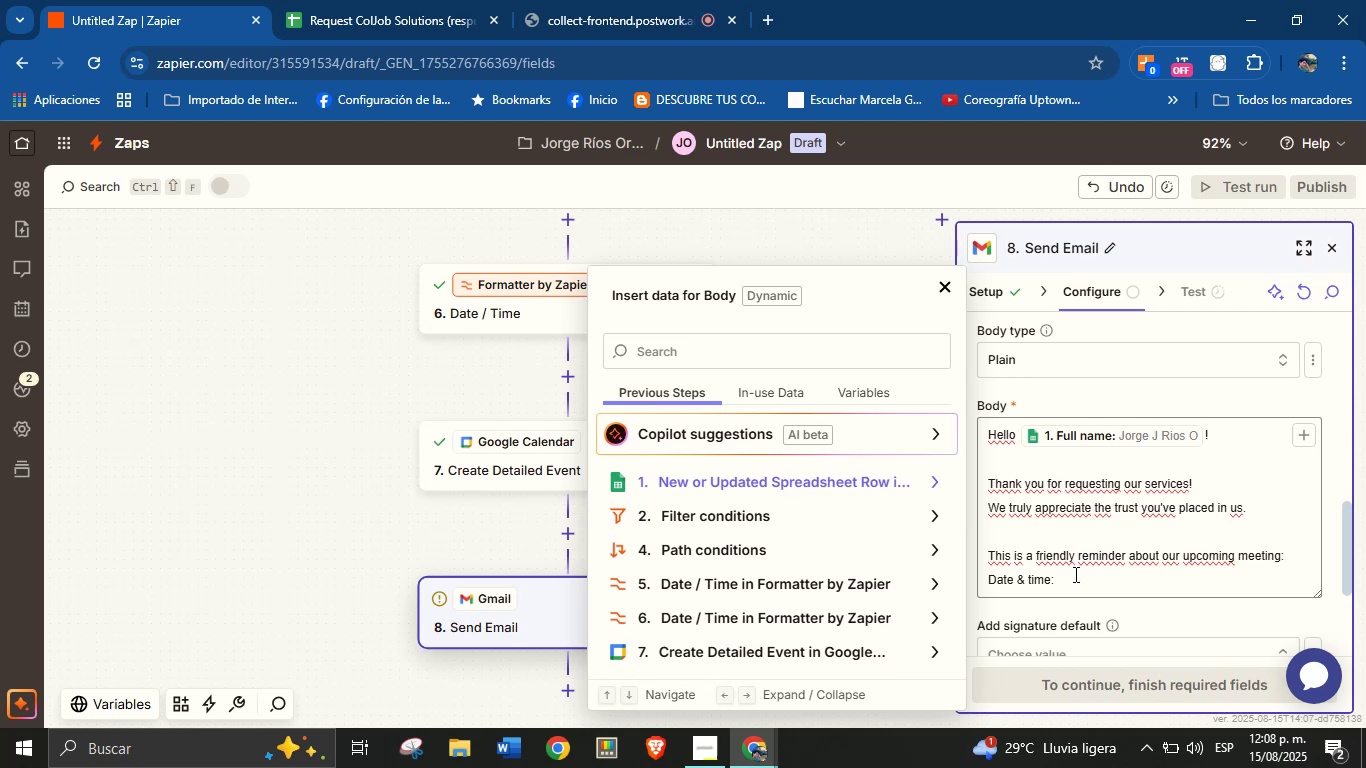 
left_click([1075, 588])
 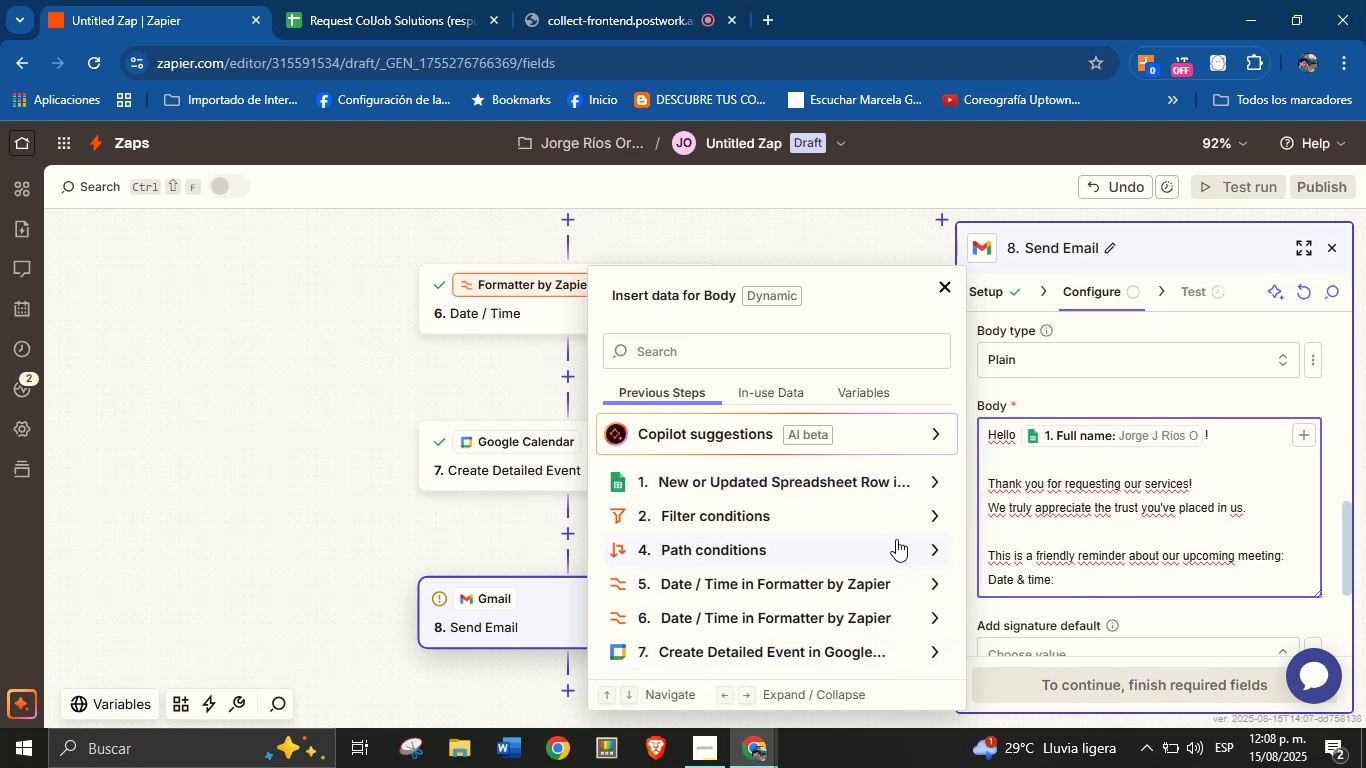 
wait(6.82)
 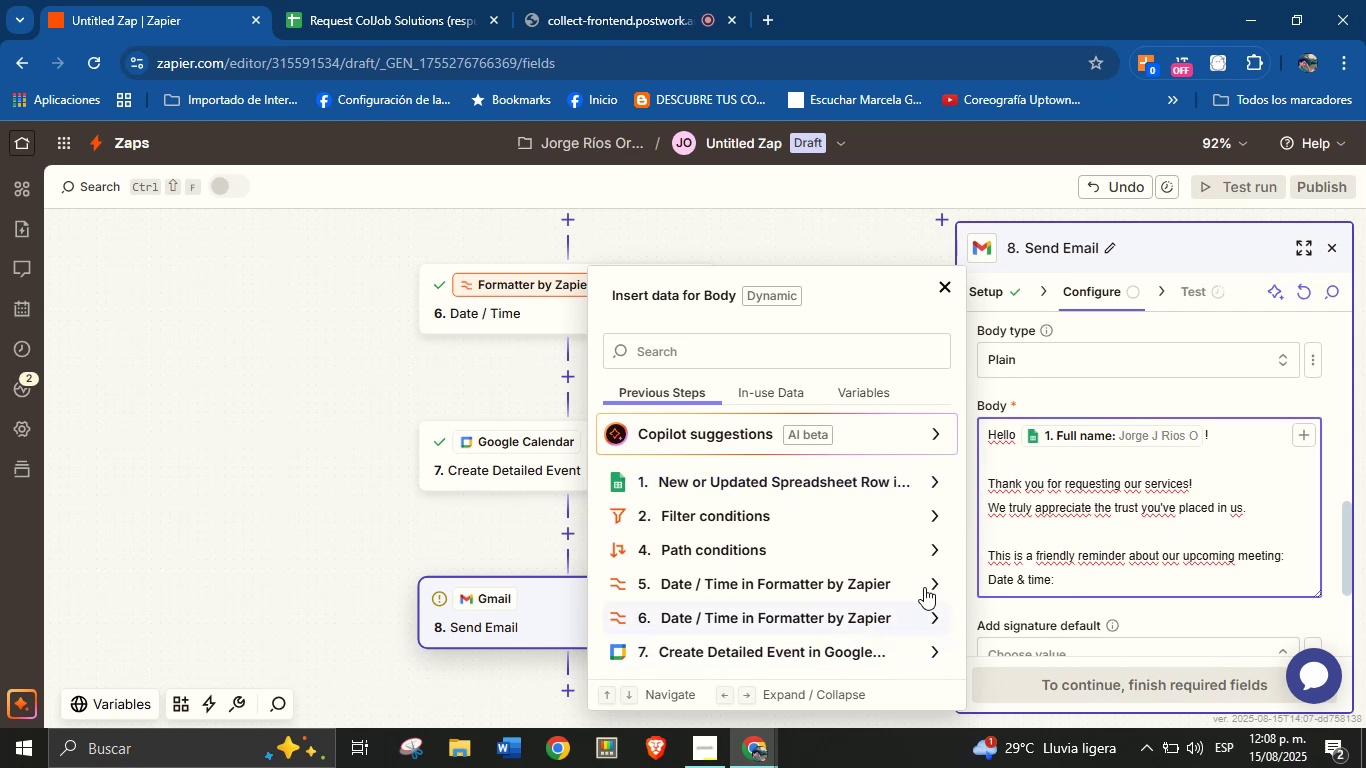 
left_click([937, 577])
 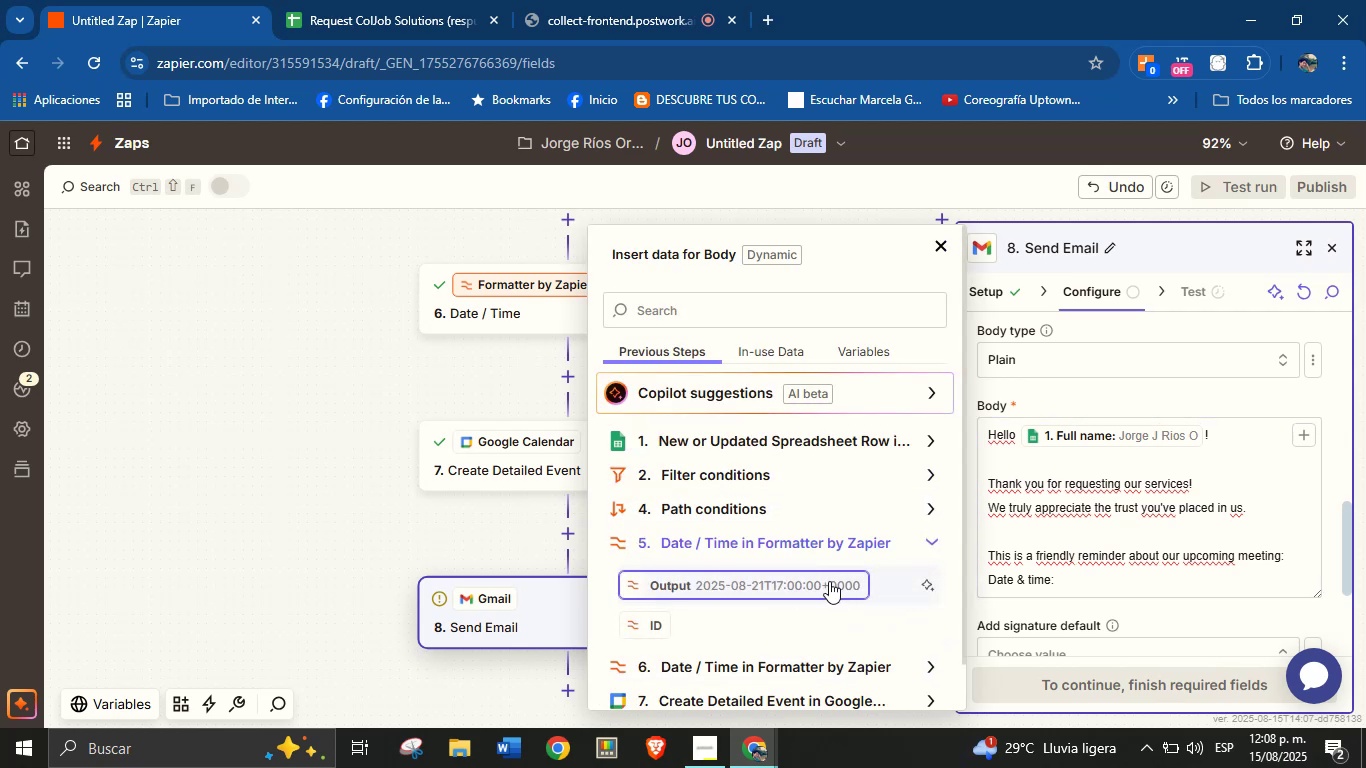 
left_click([829, 581])
 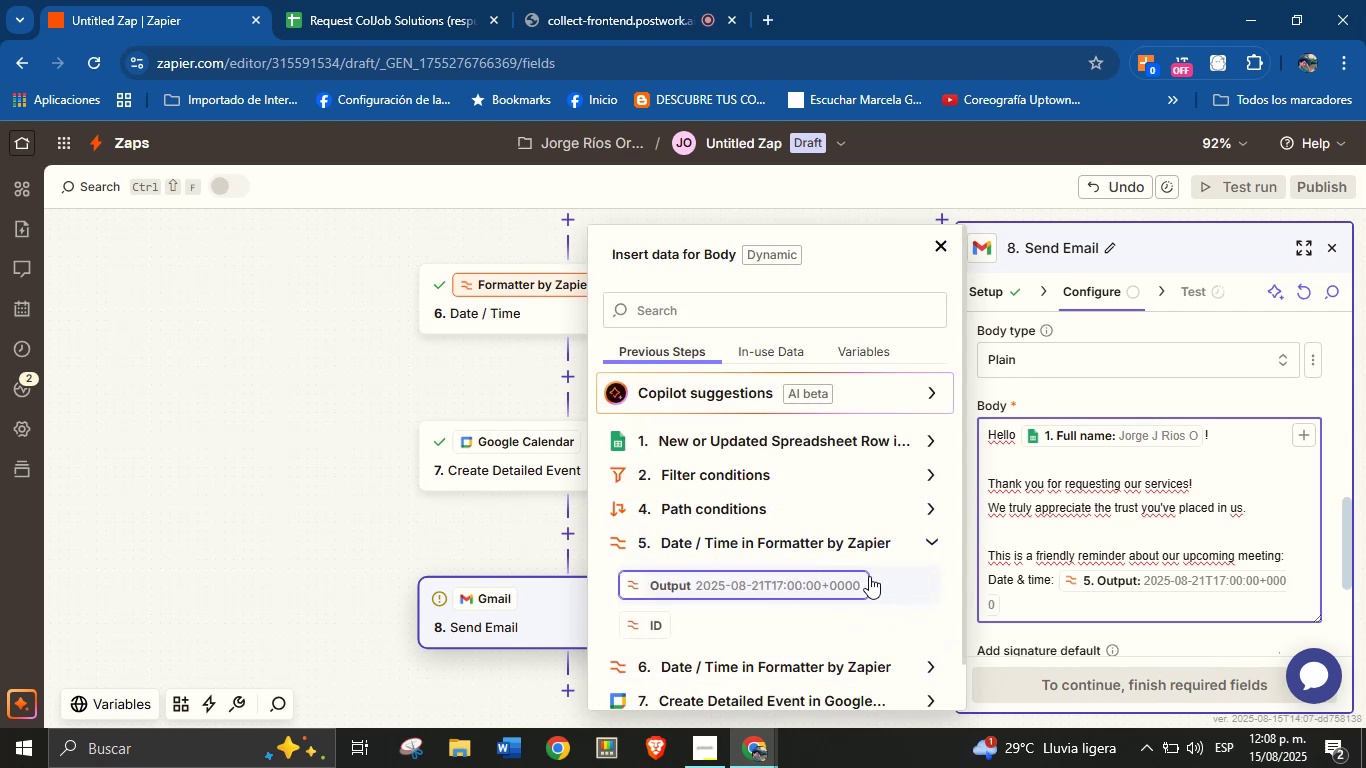 
key(Enter)
 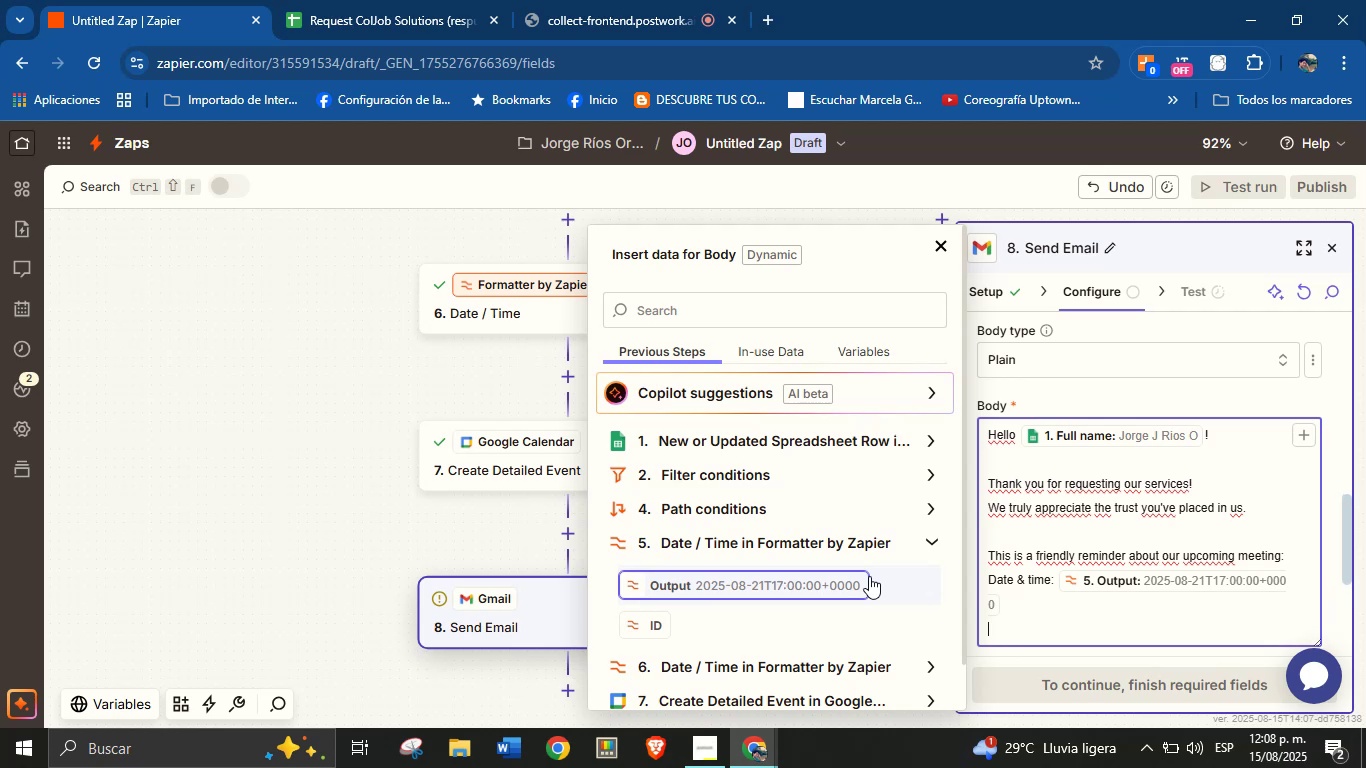 
type(Meeting link> )
 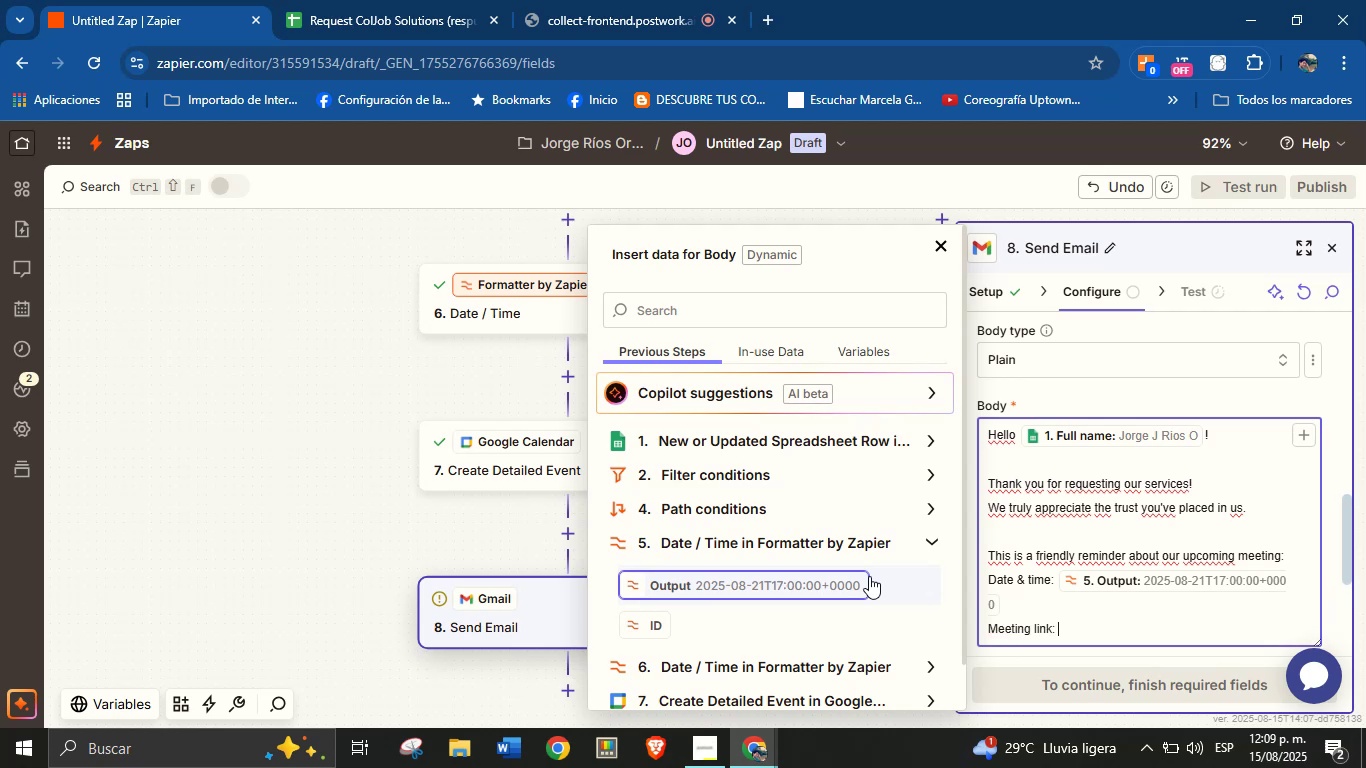 
left_click([931, 528])
 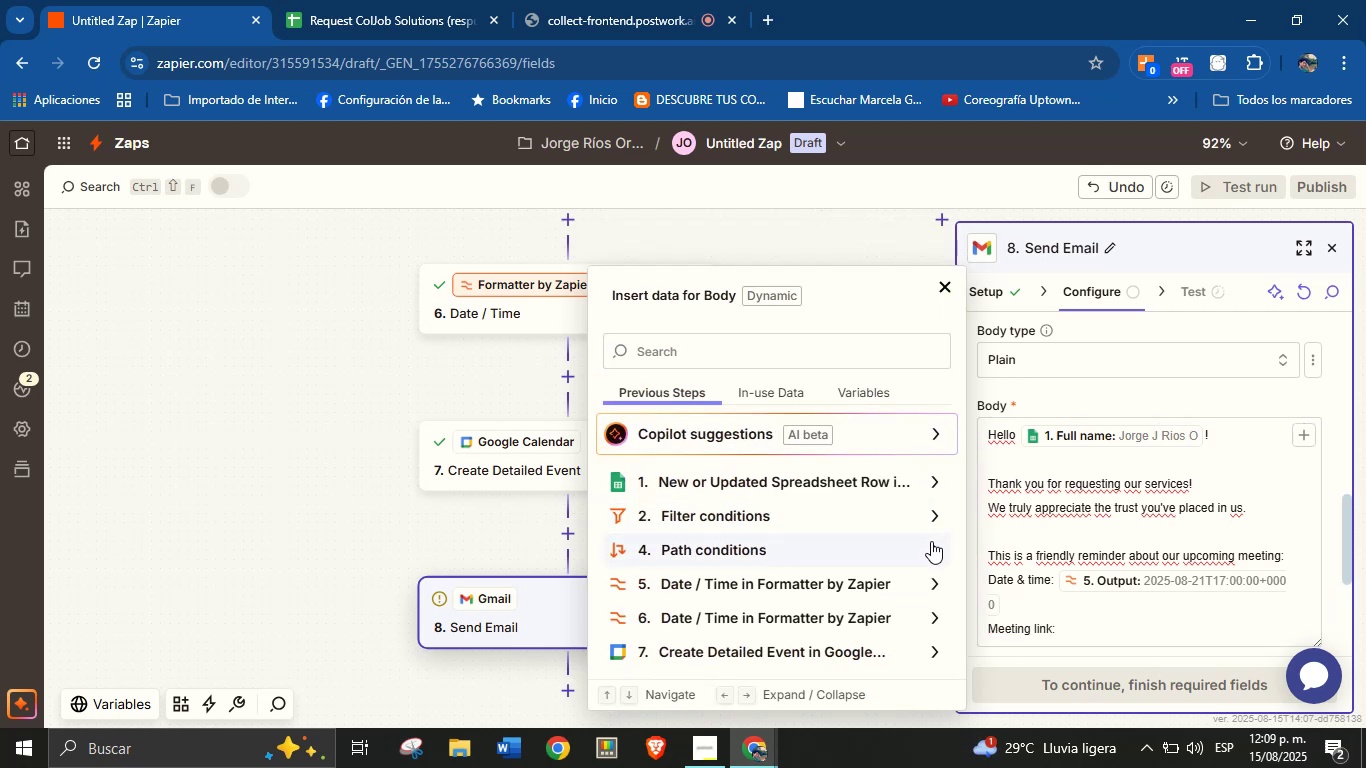 
scroll: coordinate [925, 541], scroll_direction: down, amount: 1.0
 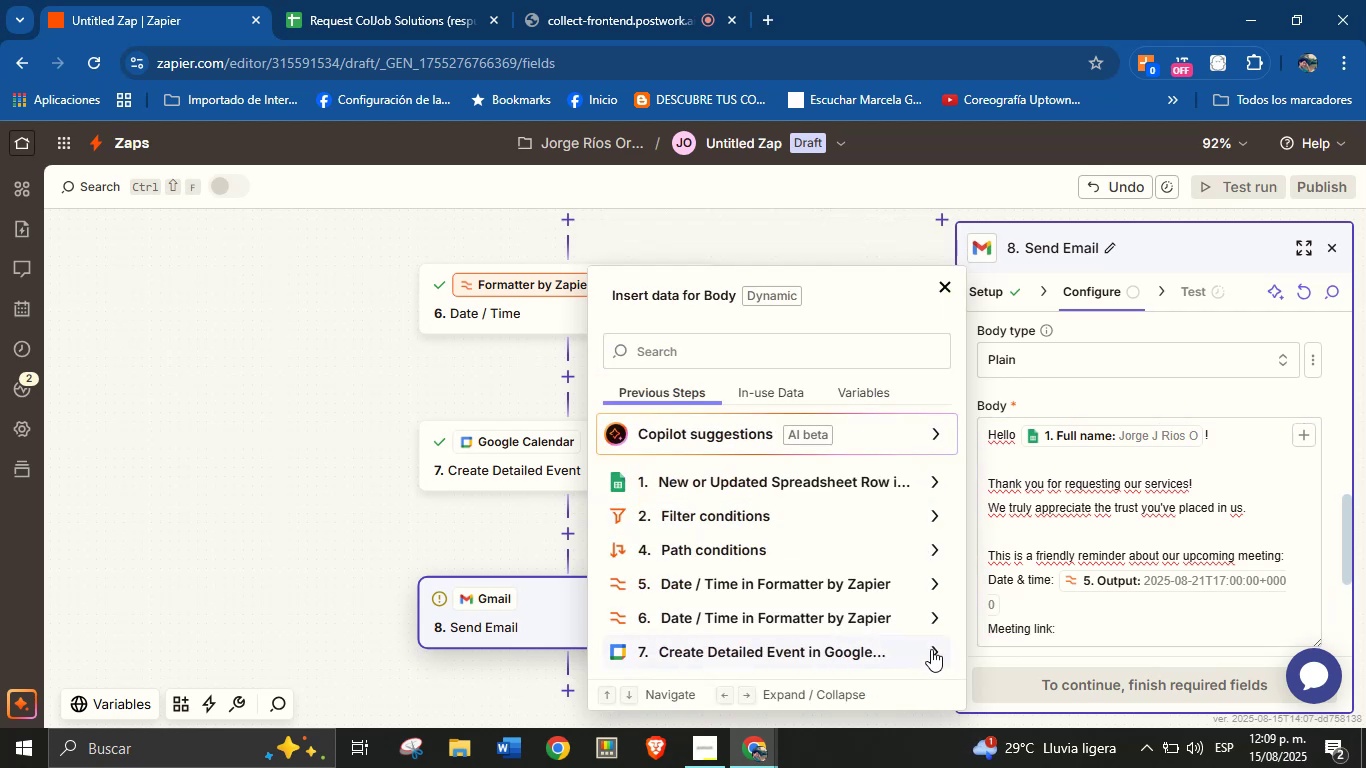 
left_click([931, 649])
 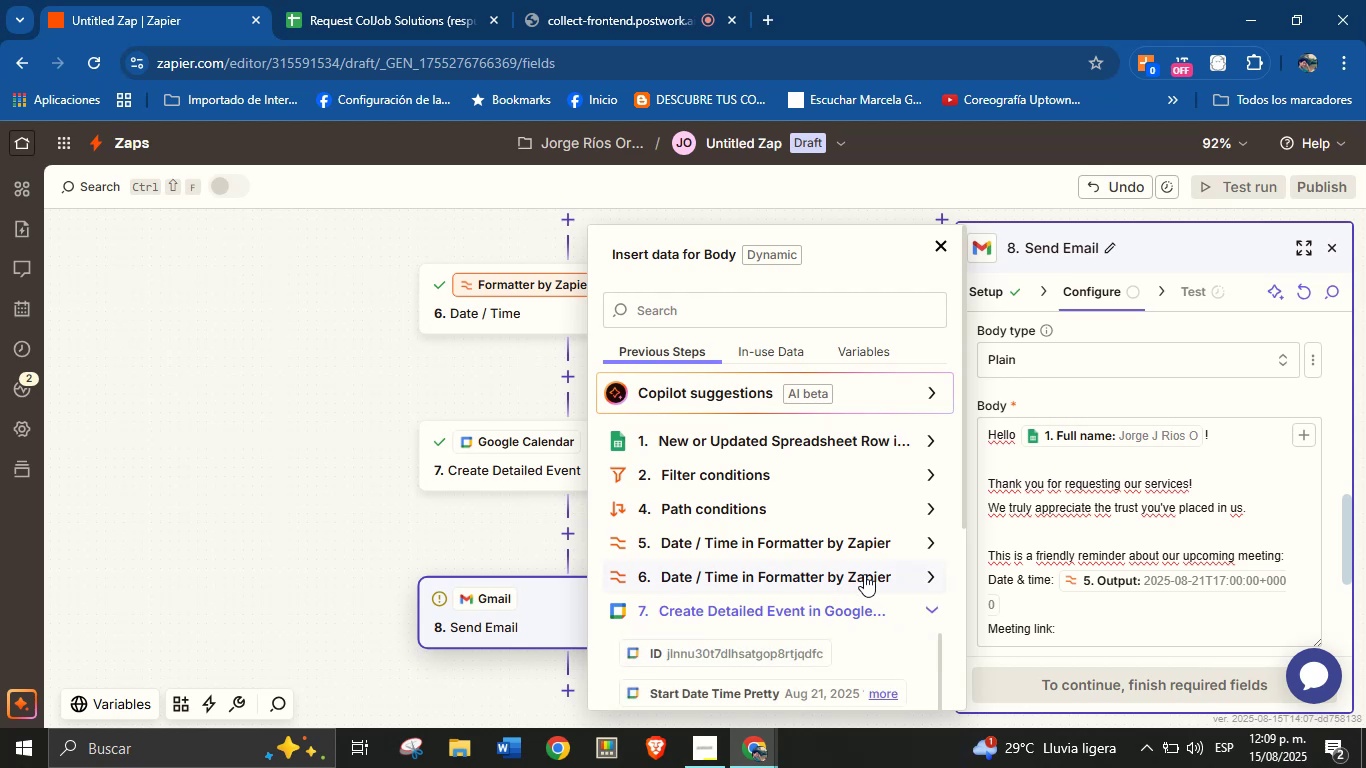 
scroll: coordinate [808, 551], scroll_direction: down, amount: 1.0
 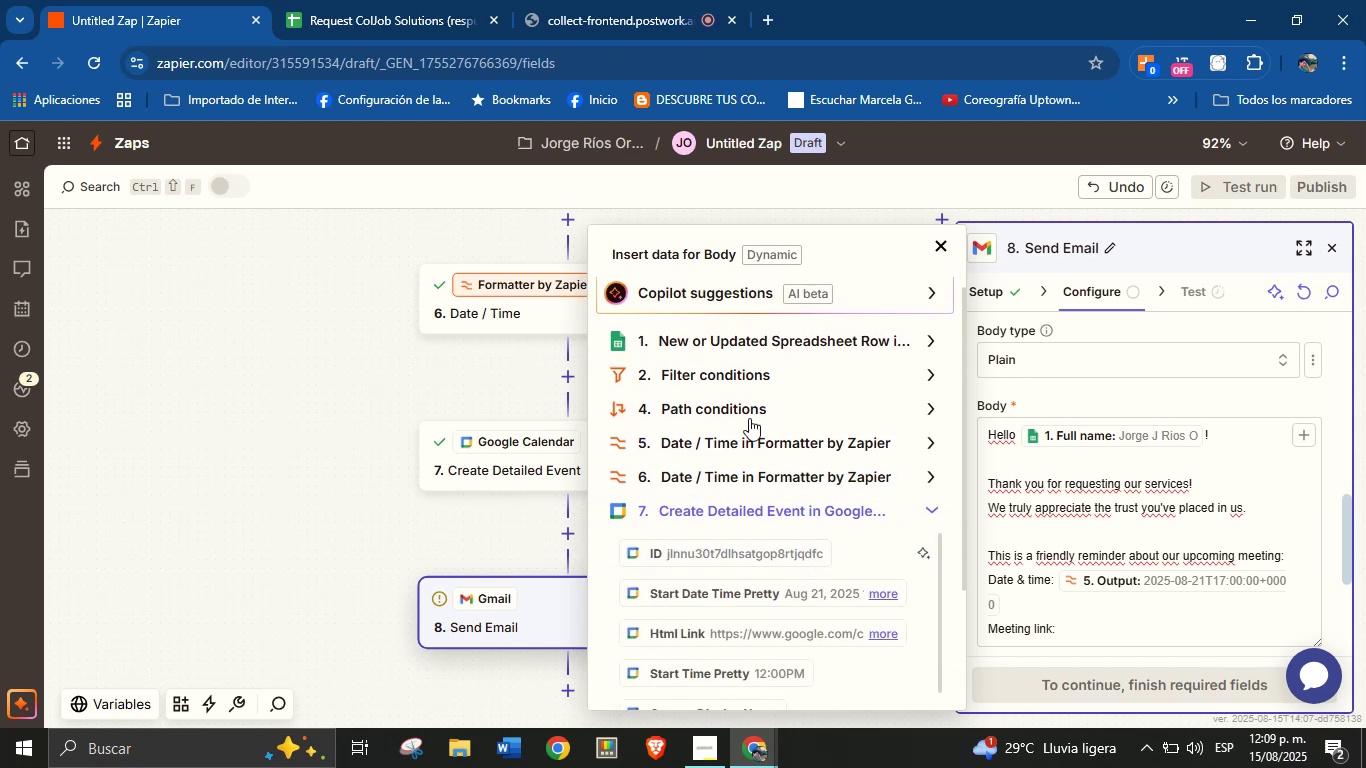 
scroll: coordinate [744, 404], scroll_direction: up, amount: 5.0
 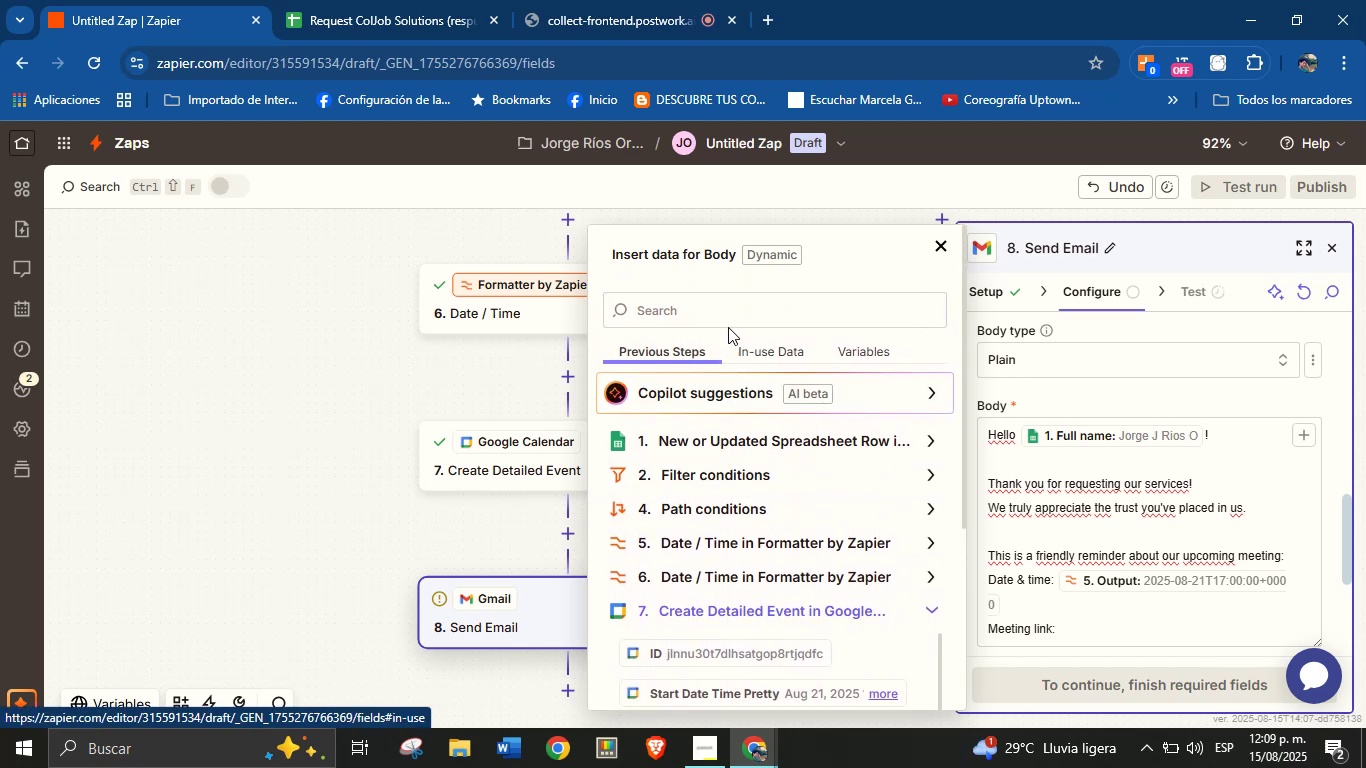 
left_click([728, 320])
 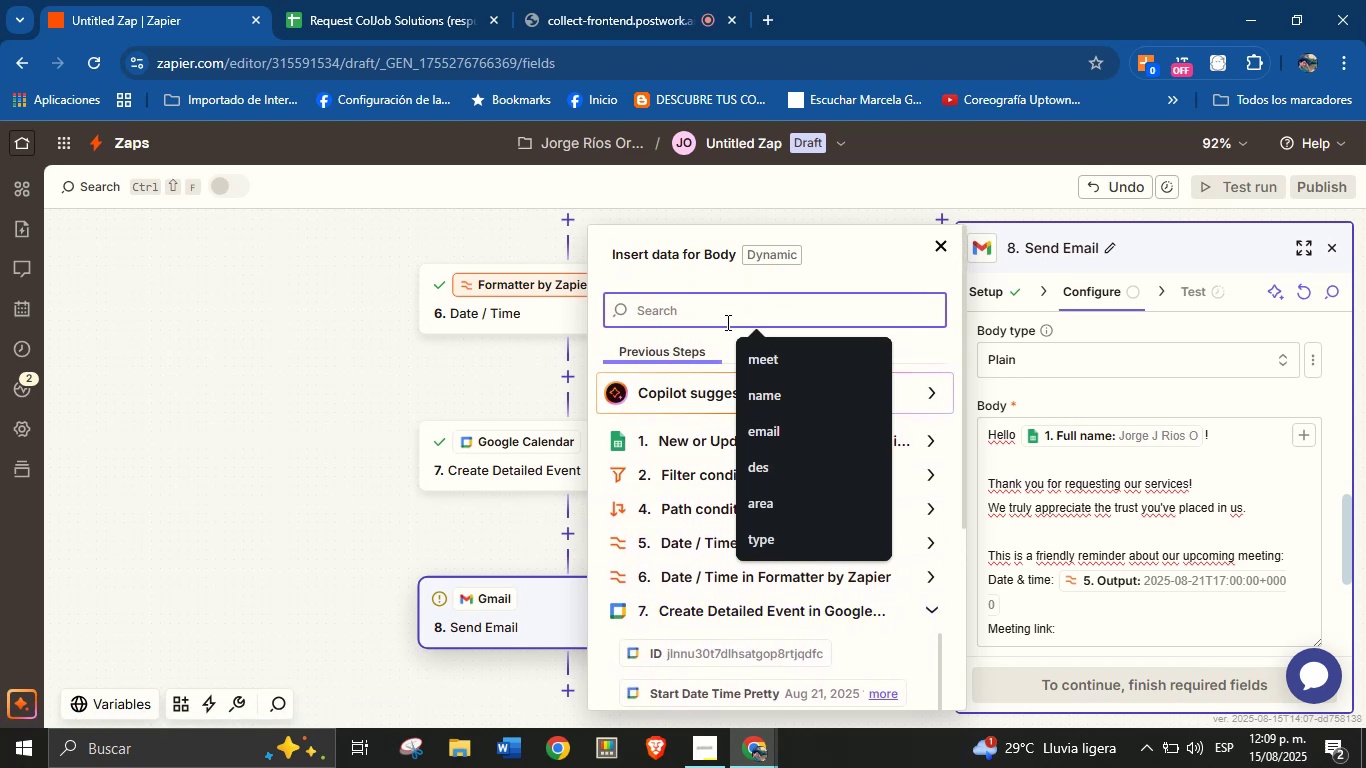 
type(met)
key(Backspace)
type(et)
 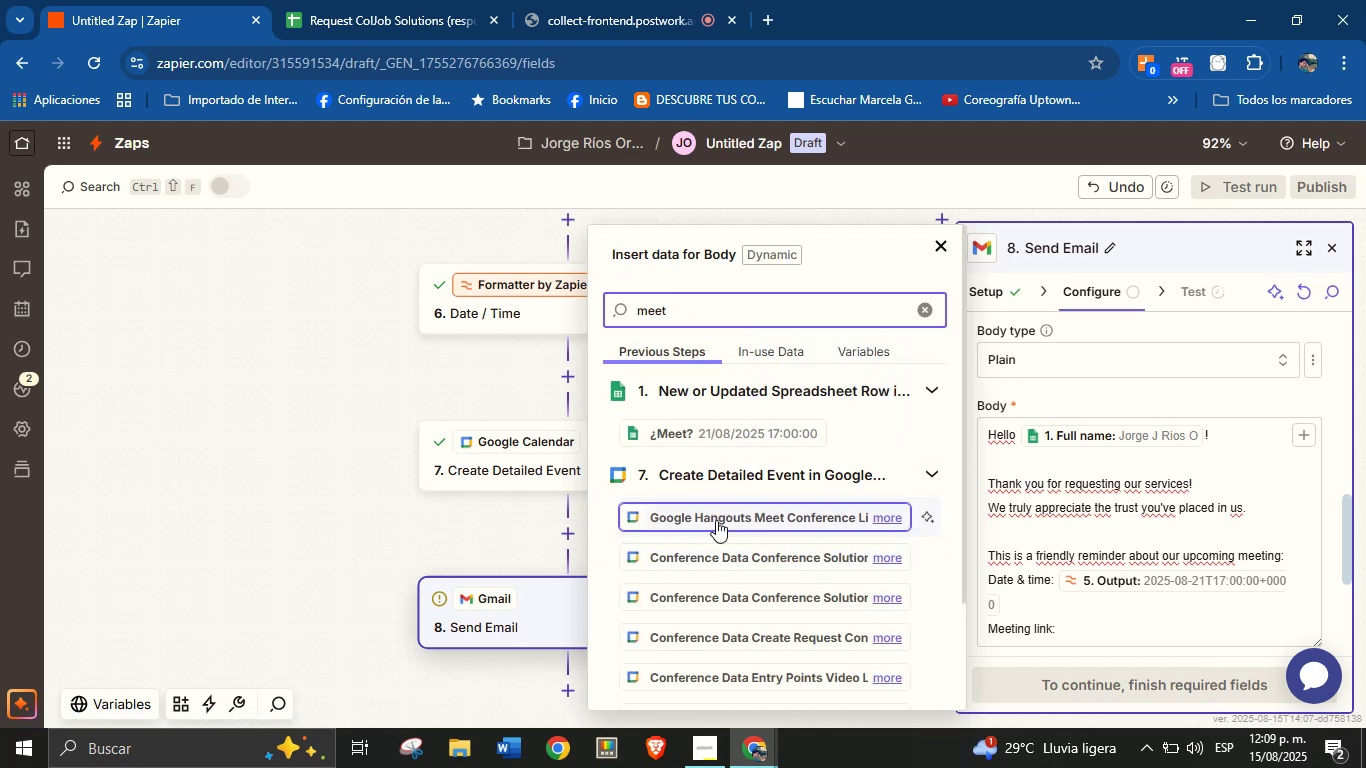 
left_click([723, 511])
 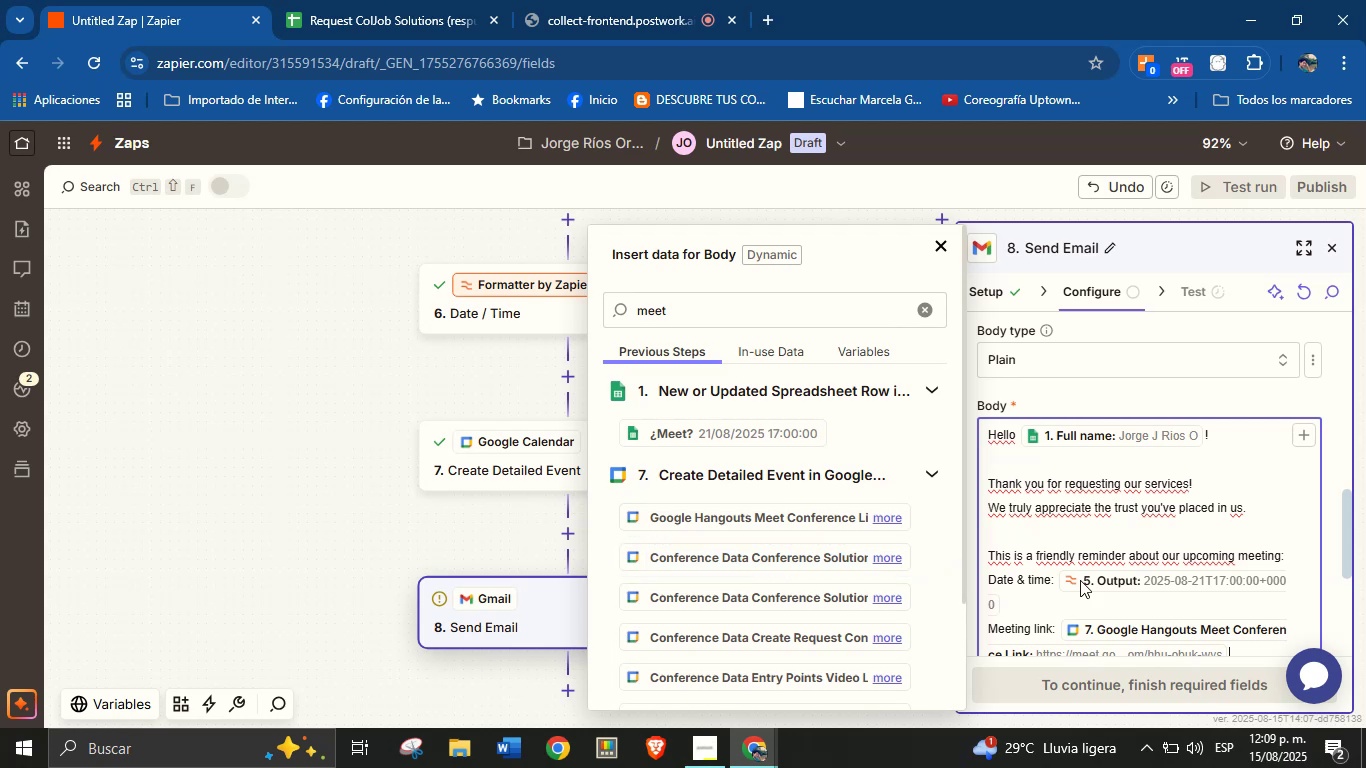 
scroll: coordinate [1139, 534], scroll_direction: down, amount: 2.0
 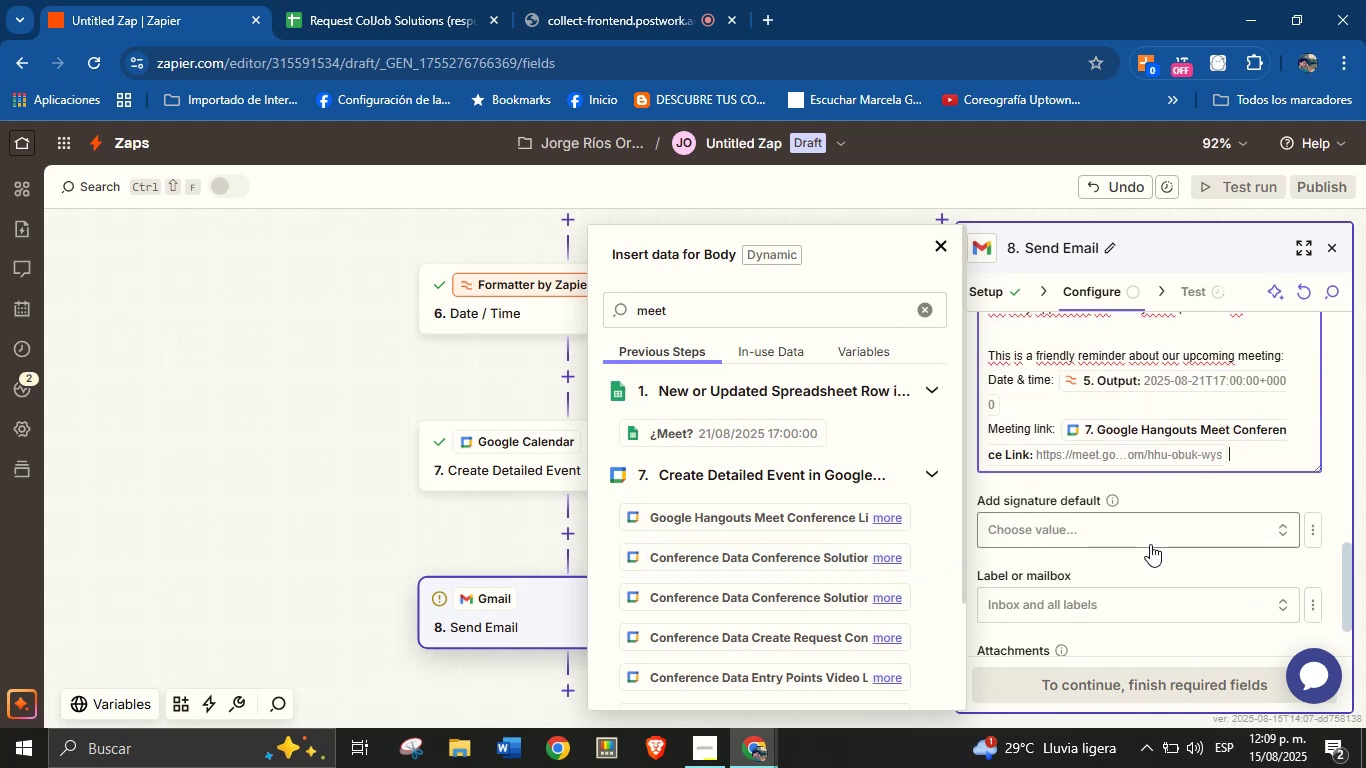 
key(Enter)
 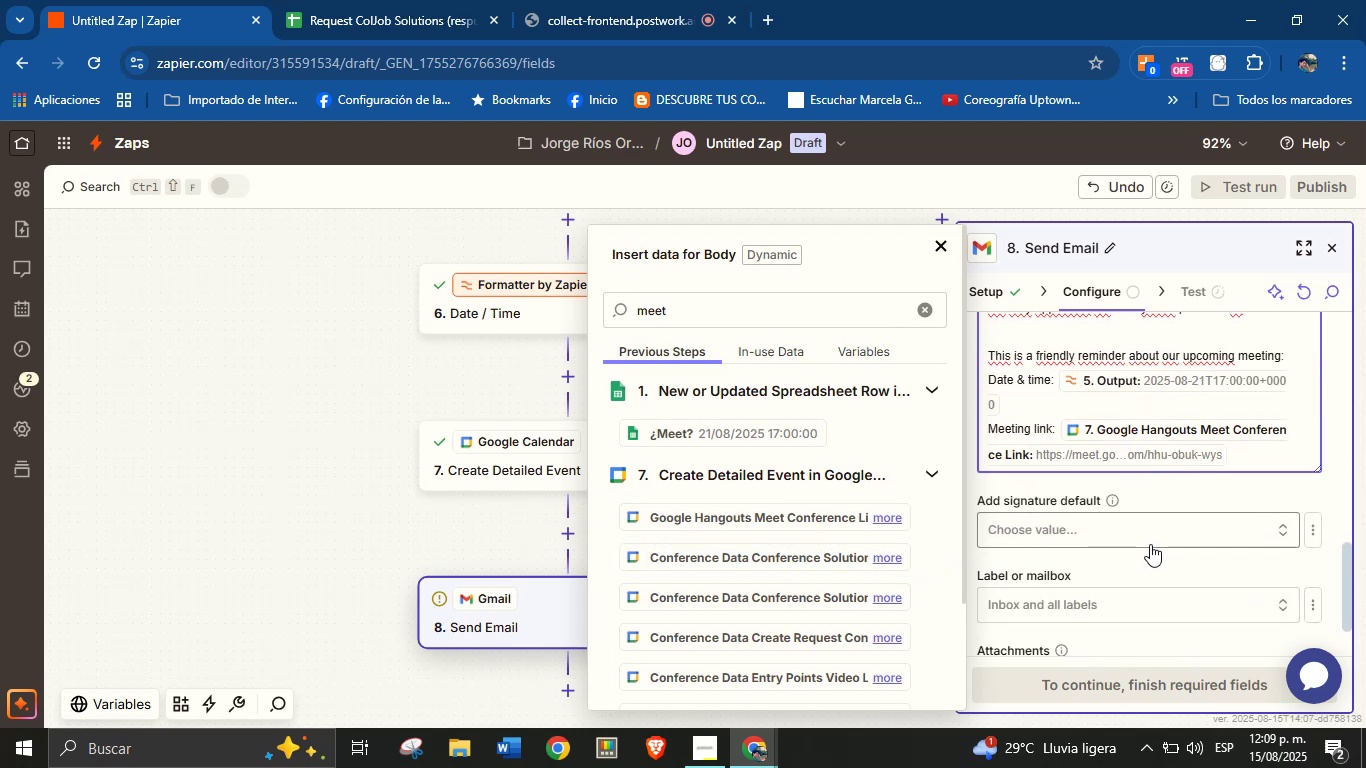 
key(Enter)
 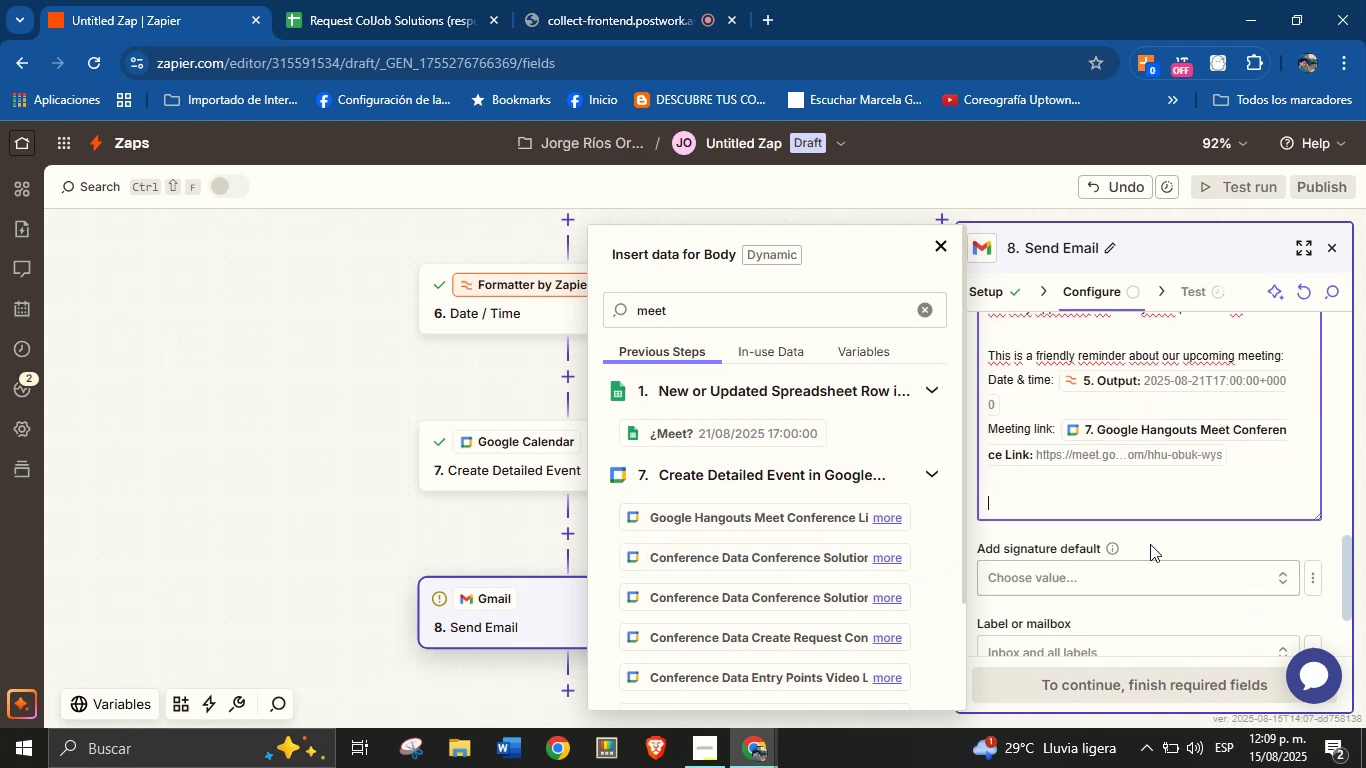 
type(We look forward to discussing your needs and finding the best solutions for you.)
 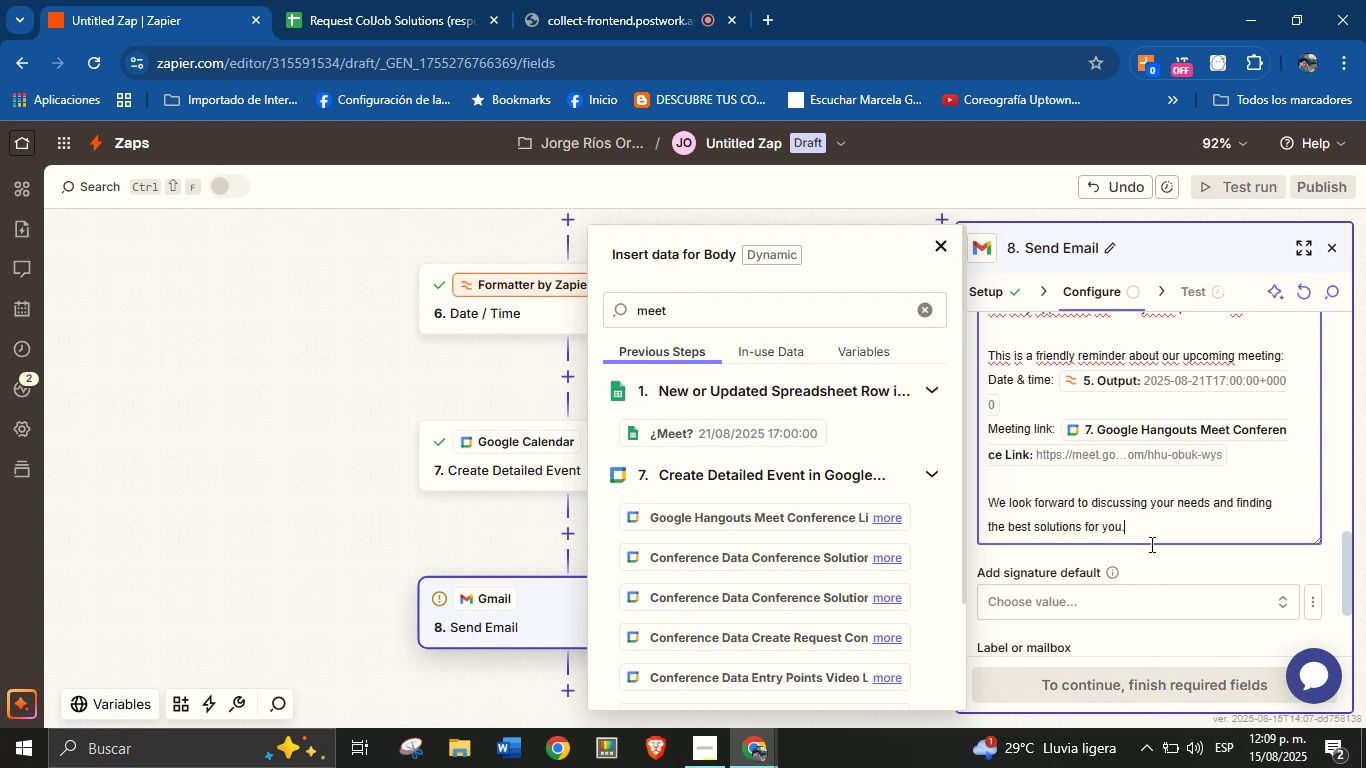 
key(Enter)
 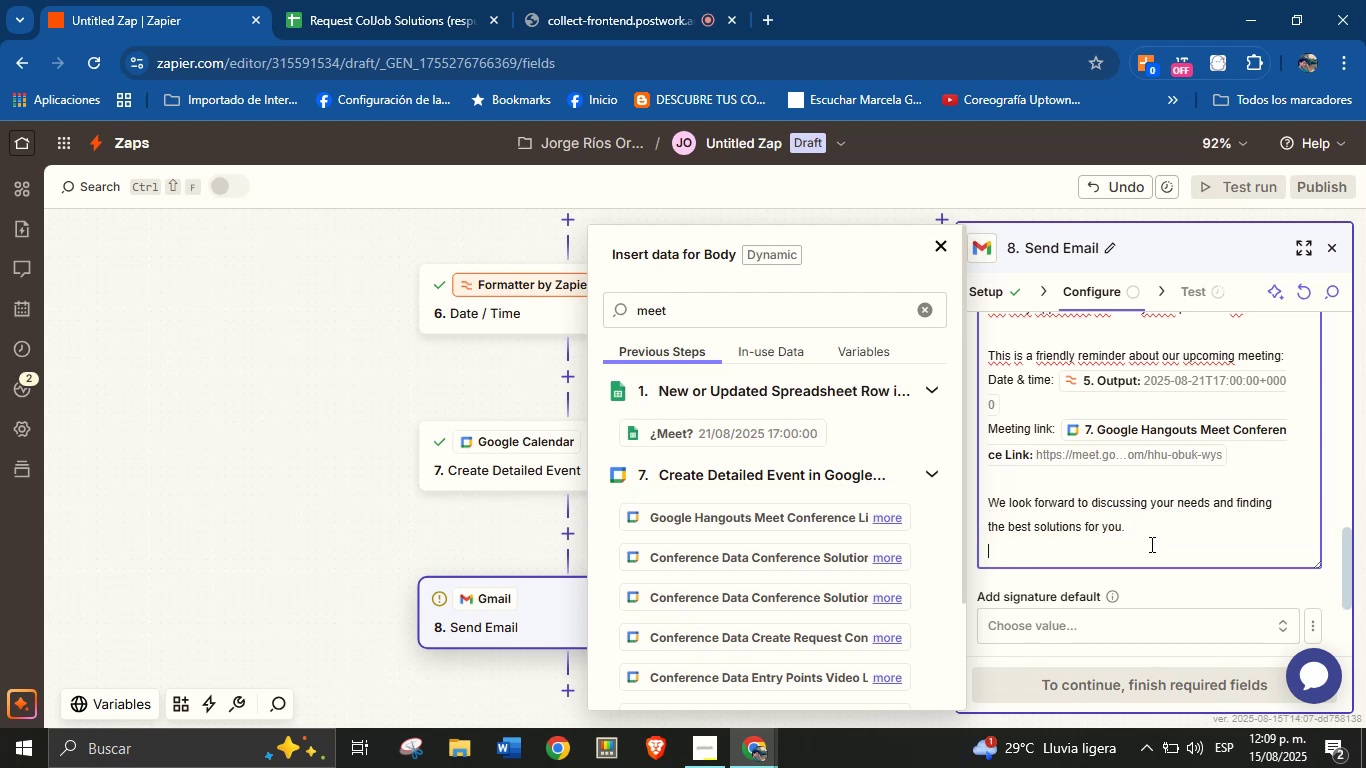 
key(Enter)
 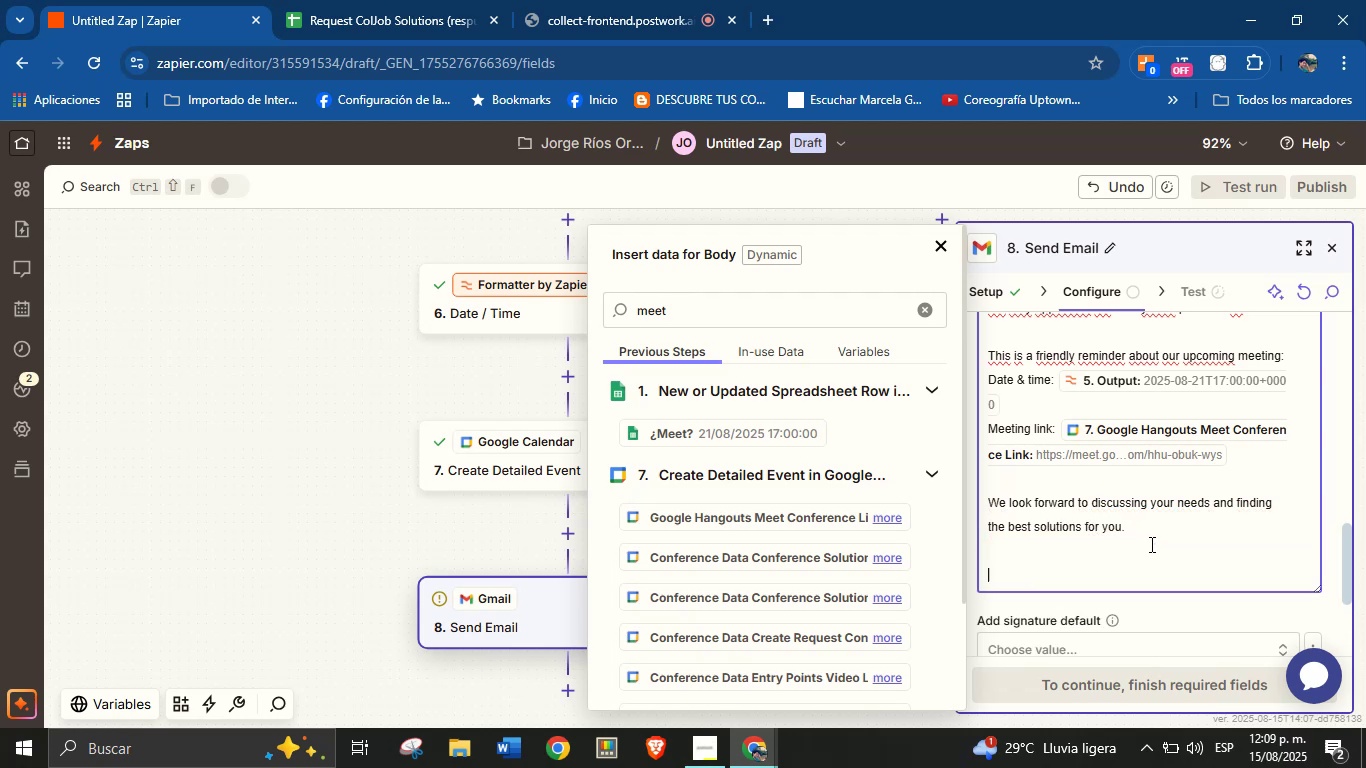 
type(est regards,)
 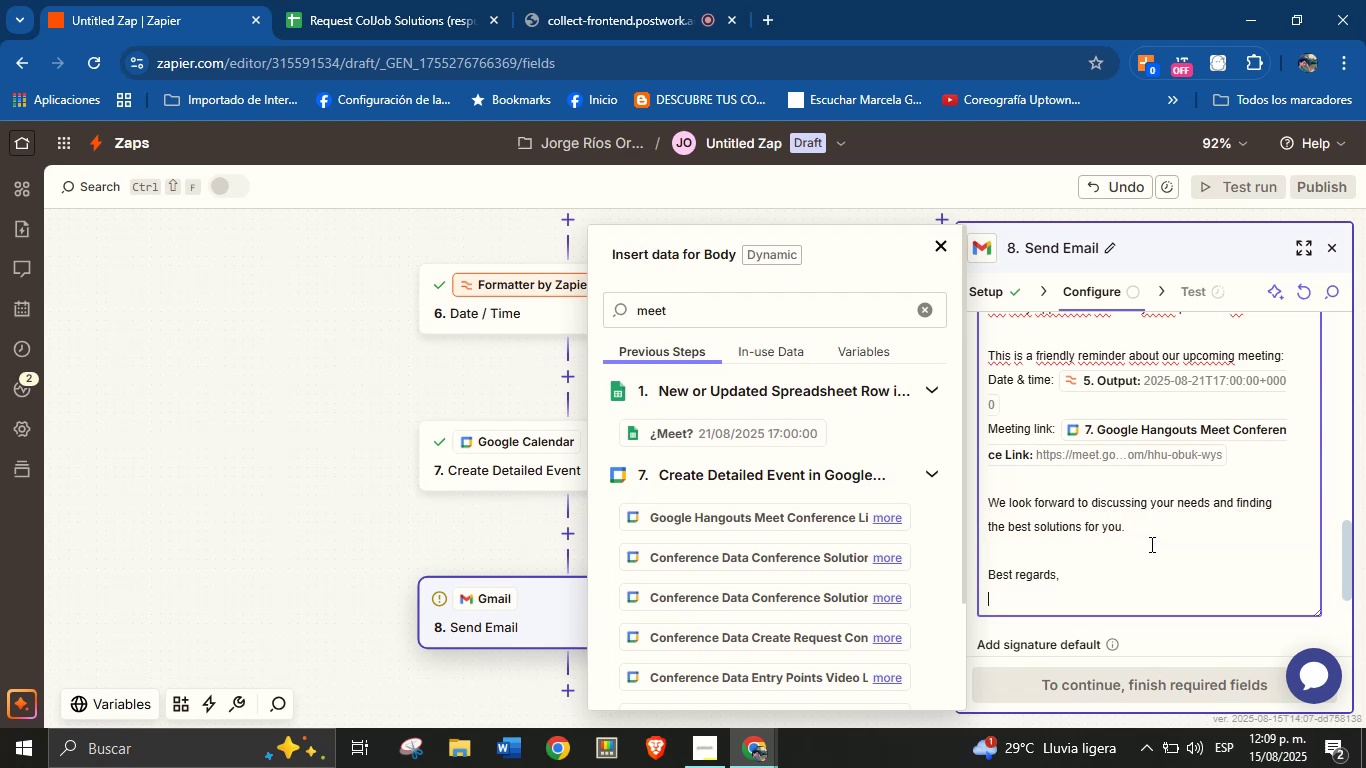 
hold_key(key=B, duration=6.17)
 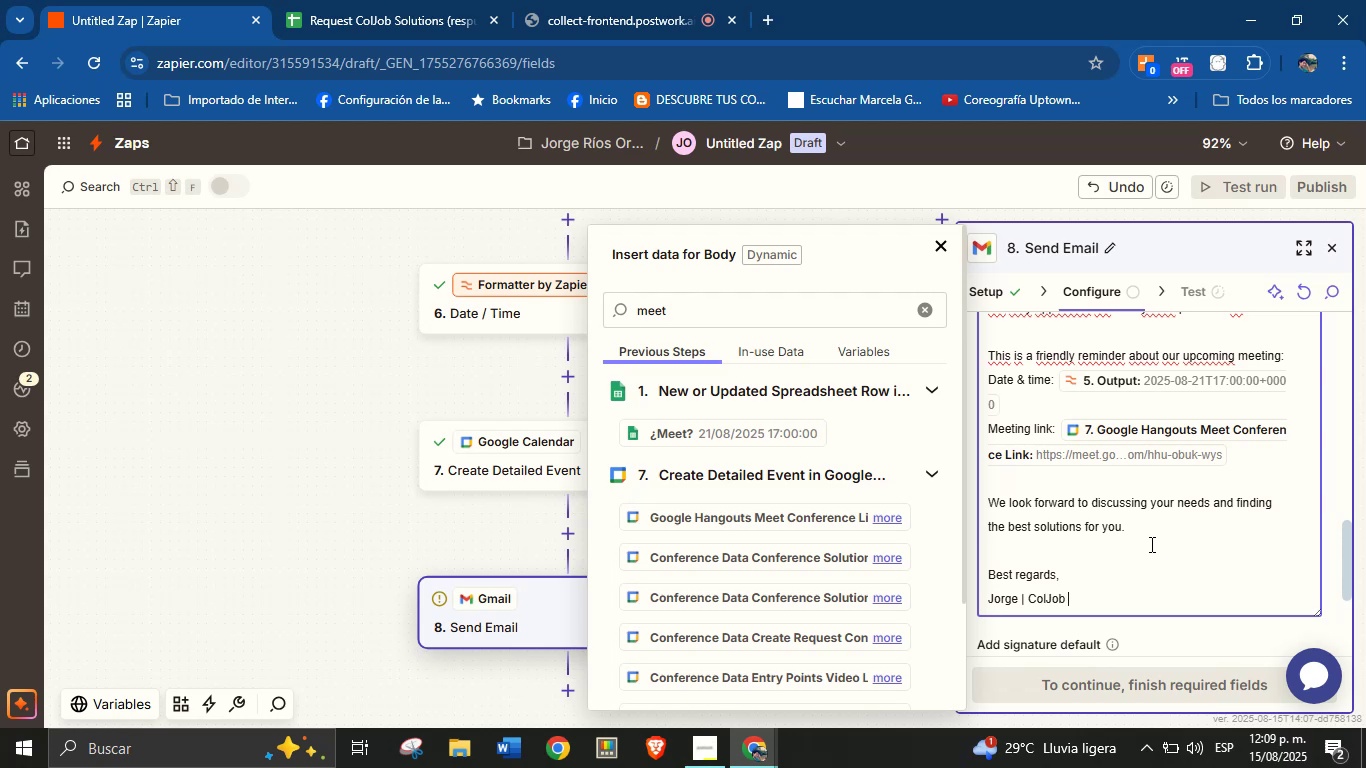 
key(Enter)
 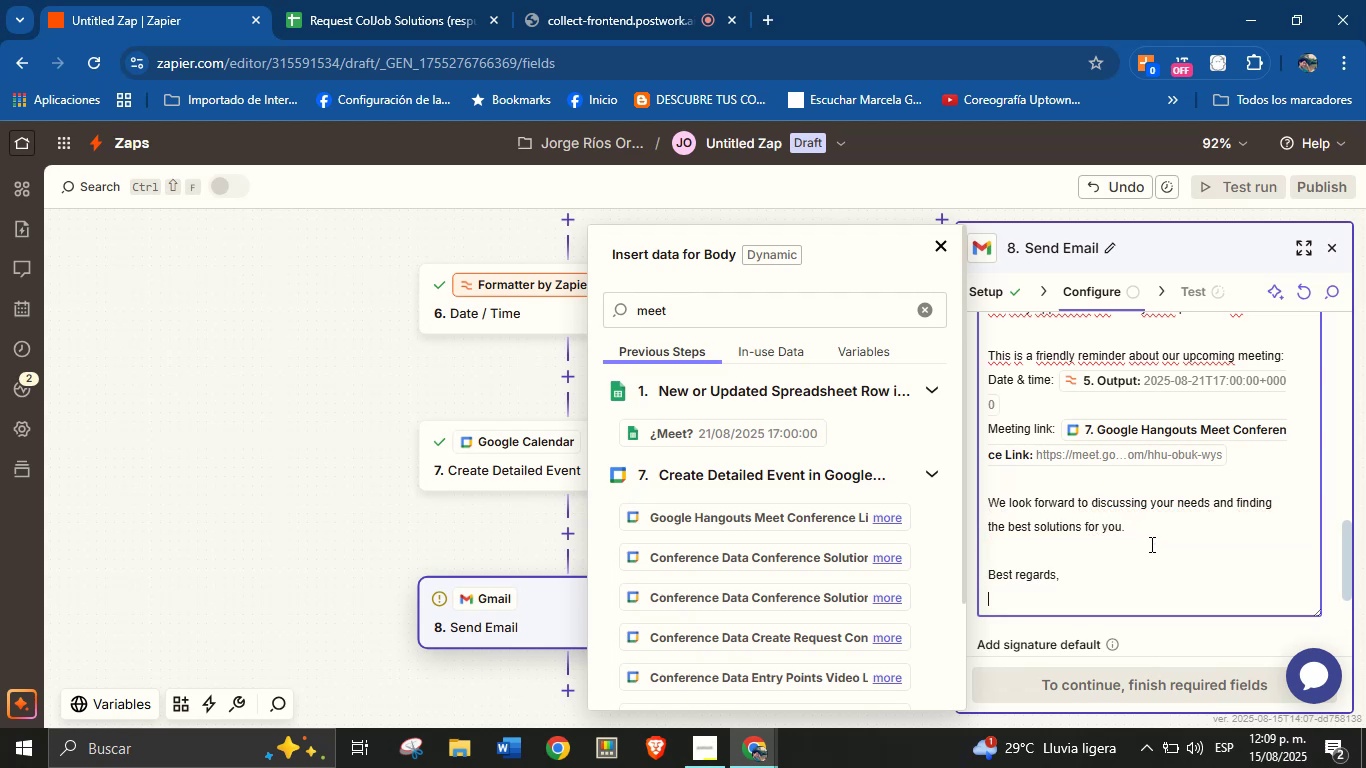 
type(Jorge \ ColJo Team Solutions)
 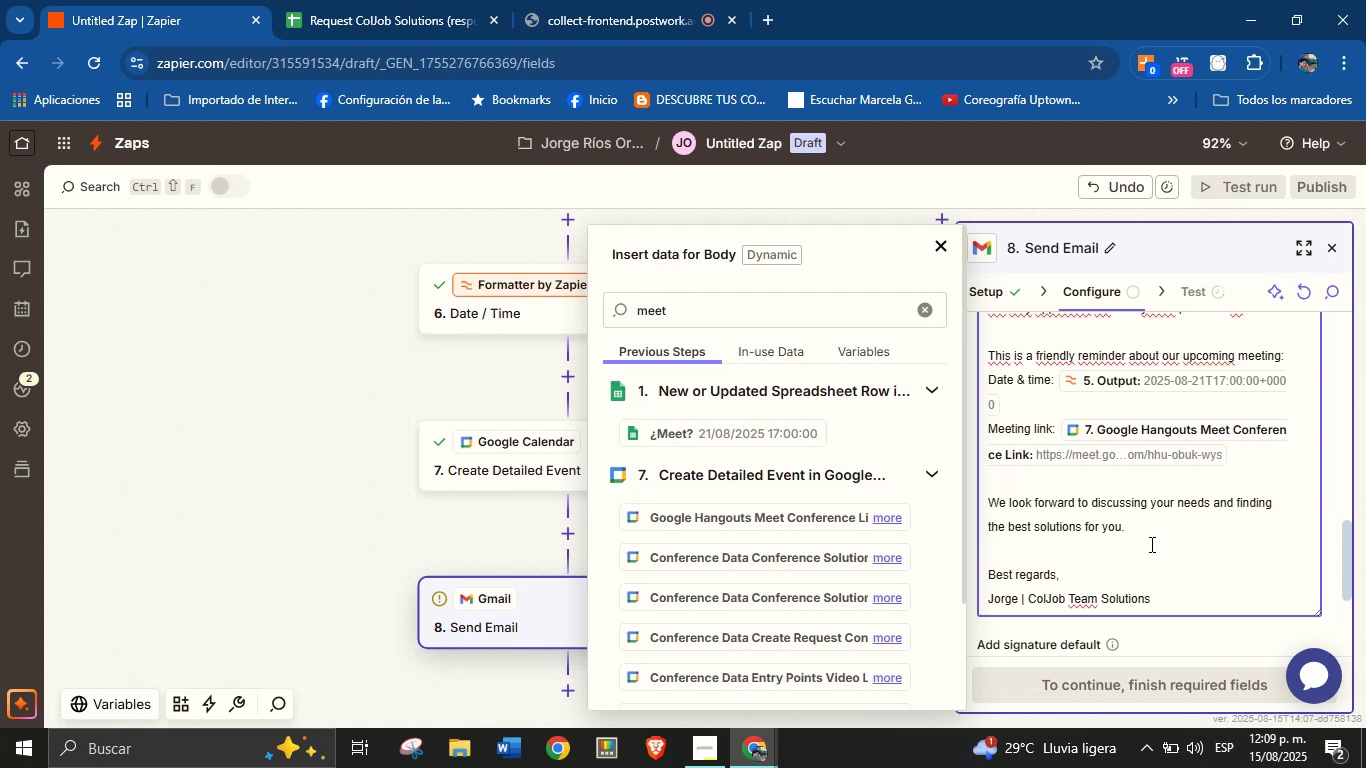 
scroll: coordinate [1150, 544], scroll_direction: down, amount: 1.0
 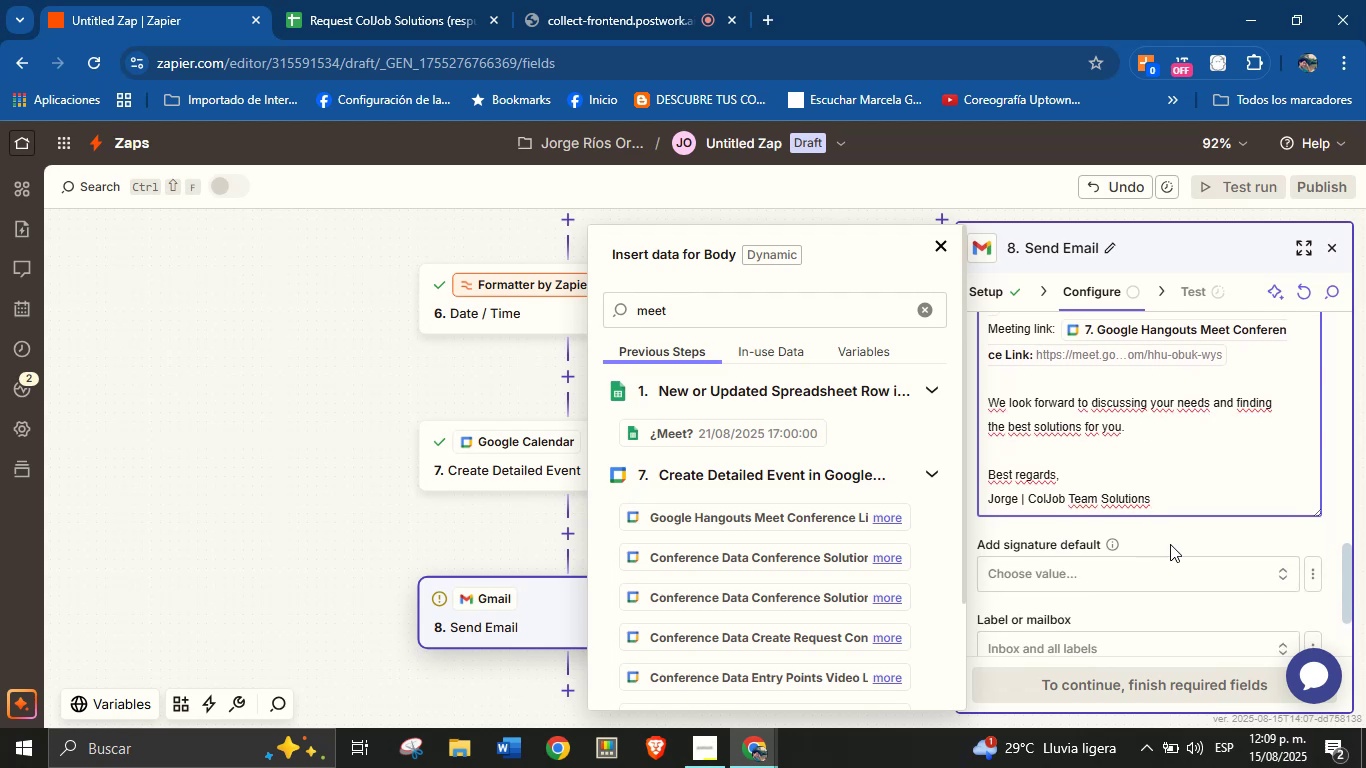 
left_click([1192, 540])
 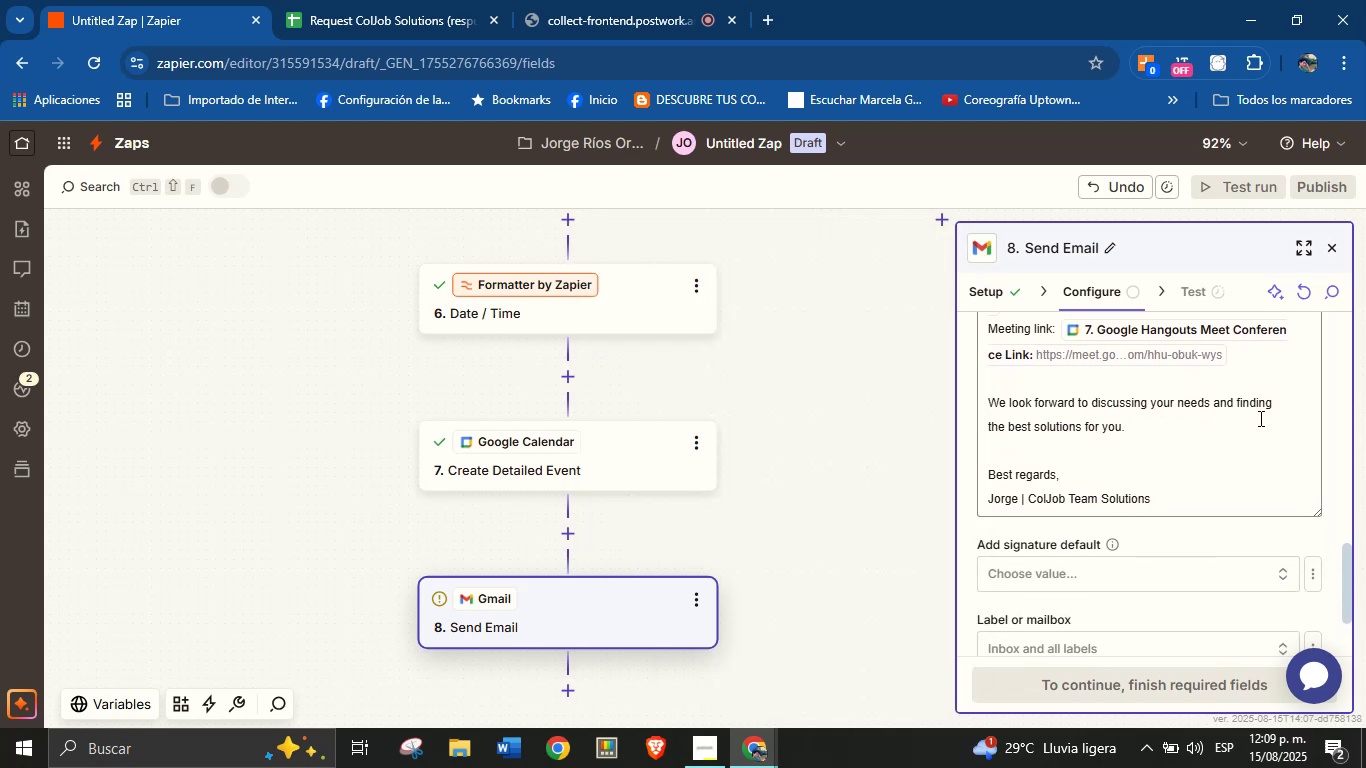 
scroll: coordinate [1271, 455], scroll_direction: down, amount: 3.0
 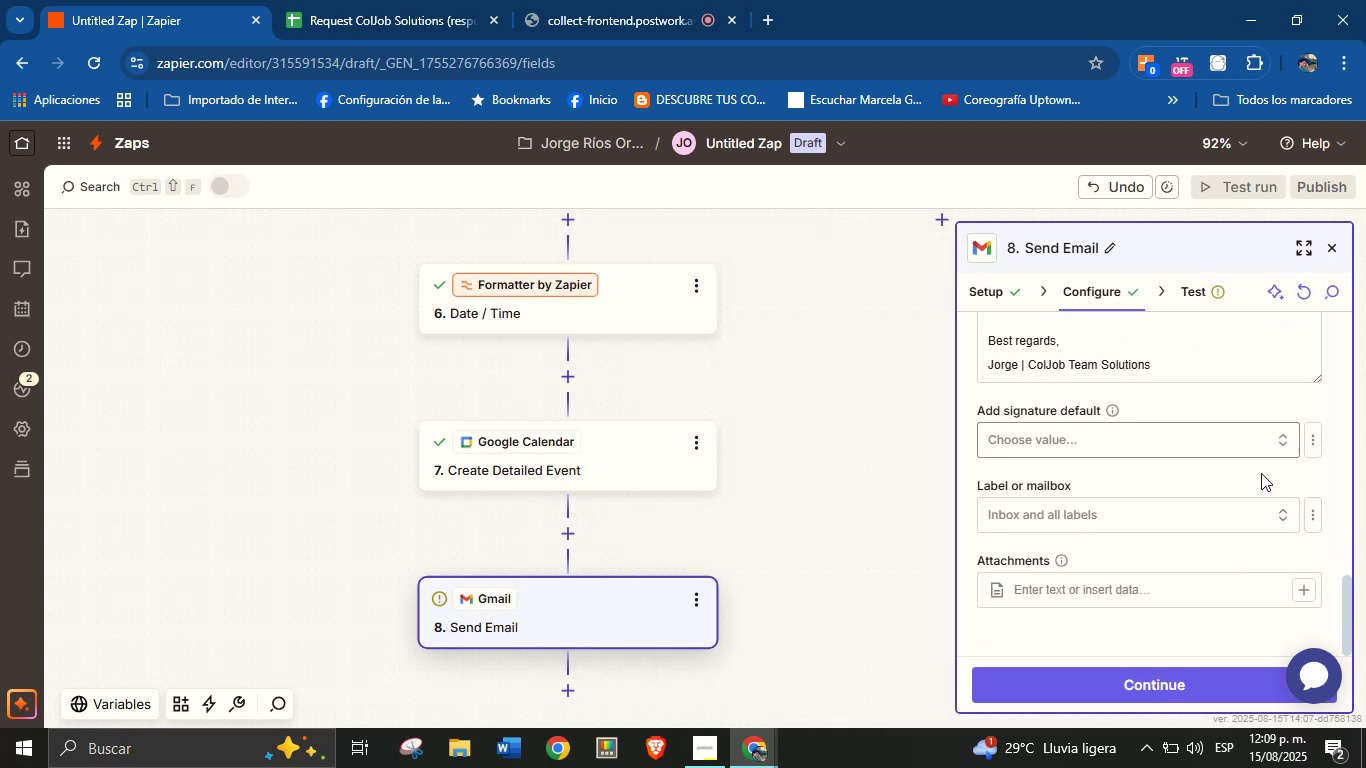 
mouse_move([1161, 633])
 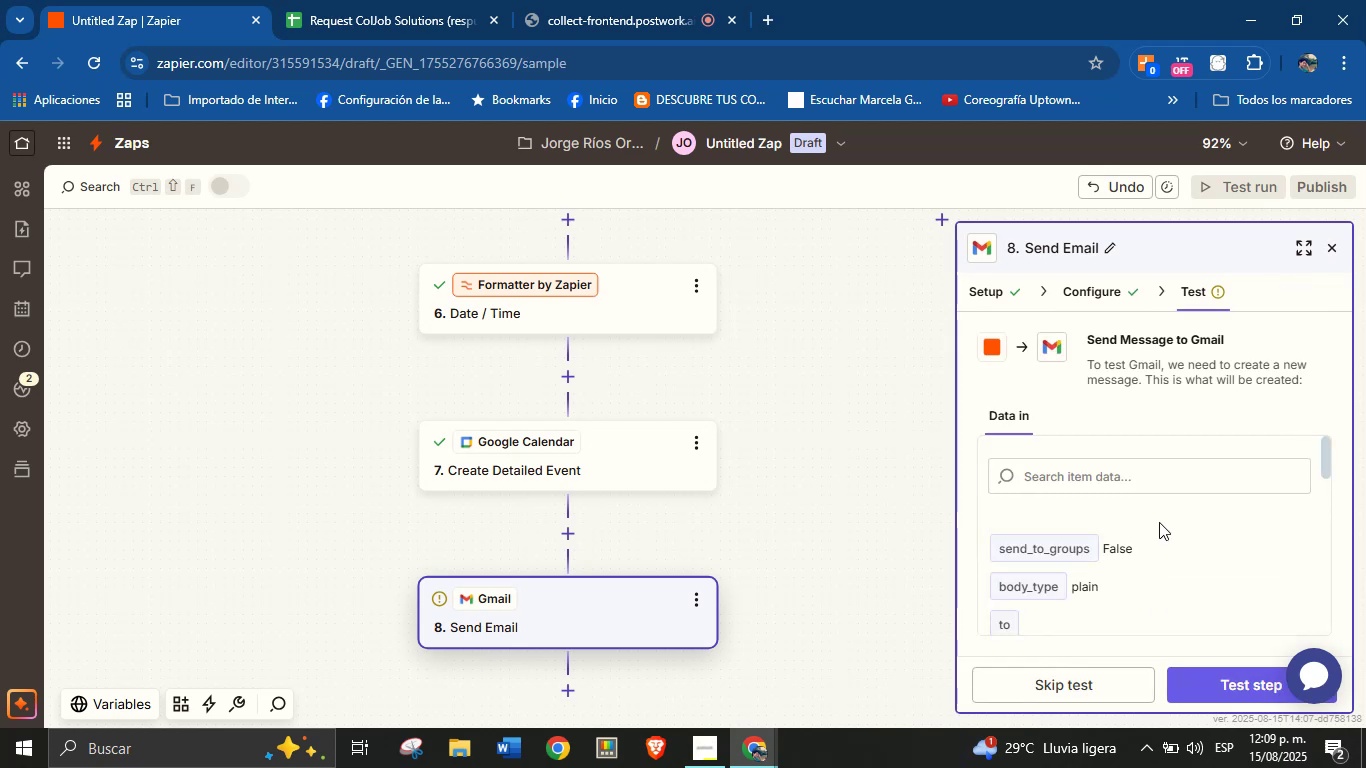 
scroll: coordinate [1152, 552], scroll_direction: down, amount: 11.0
 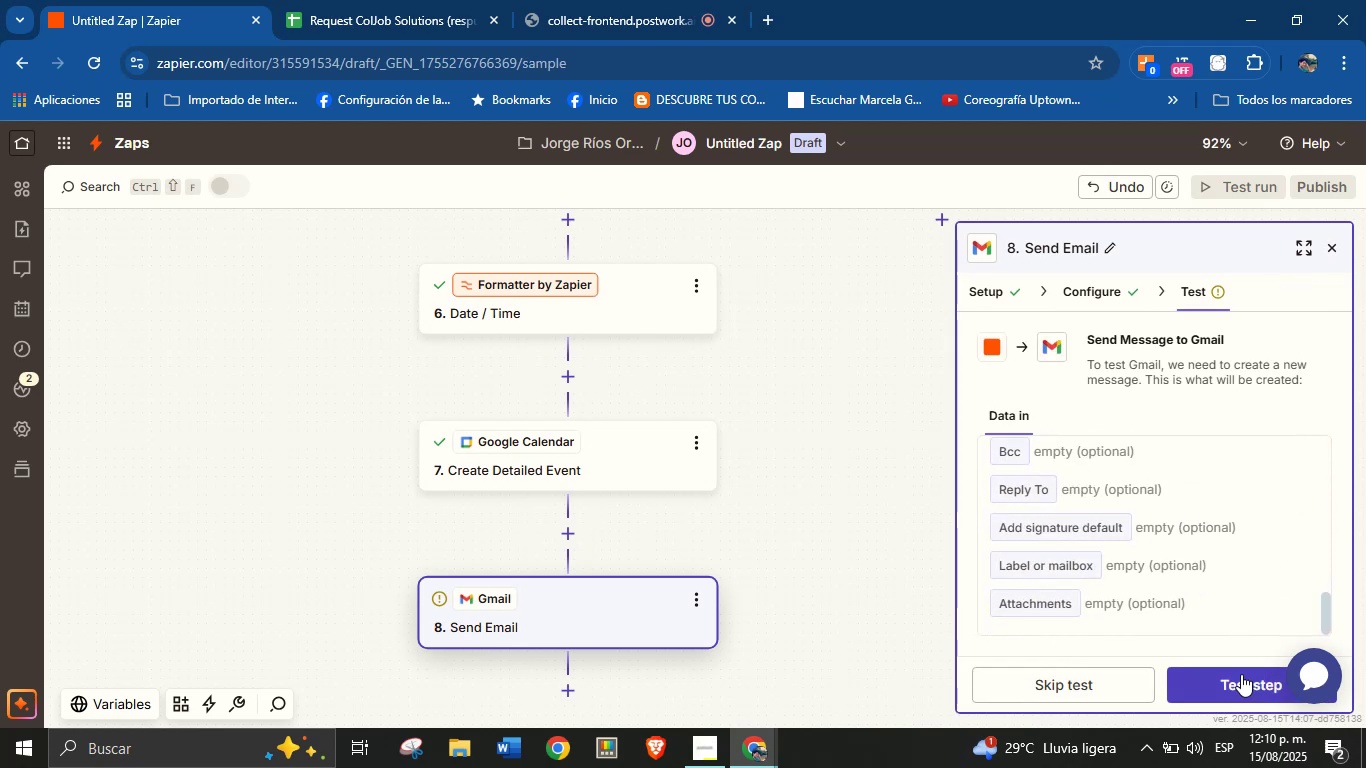 
left_click([1241, 676])
 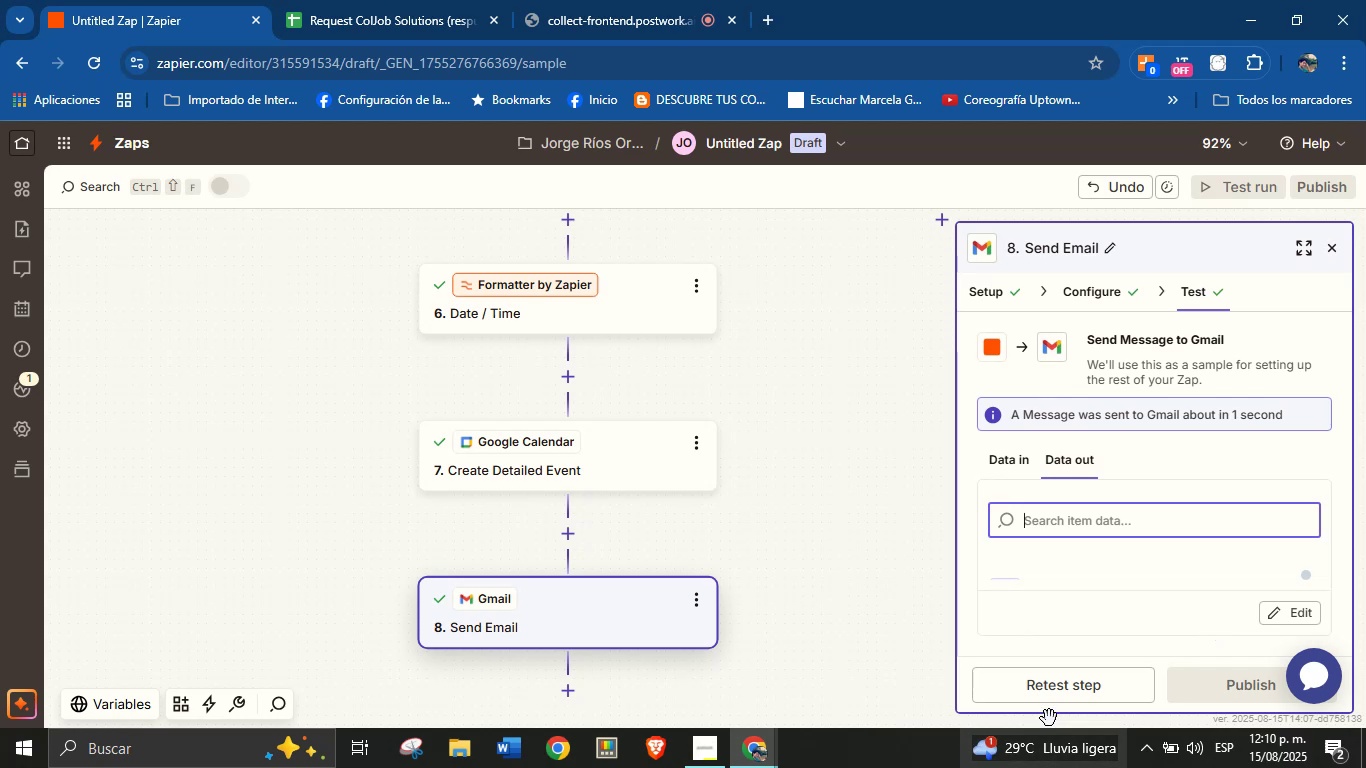 
wait(7.43)
 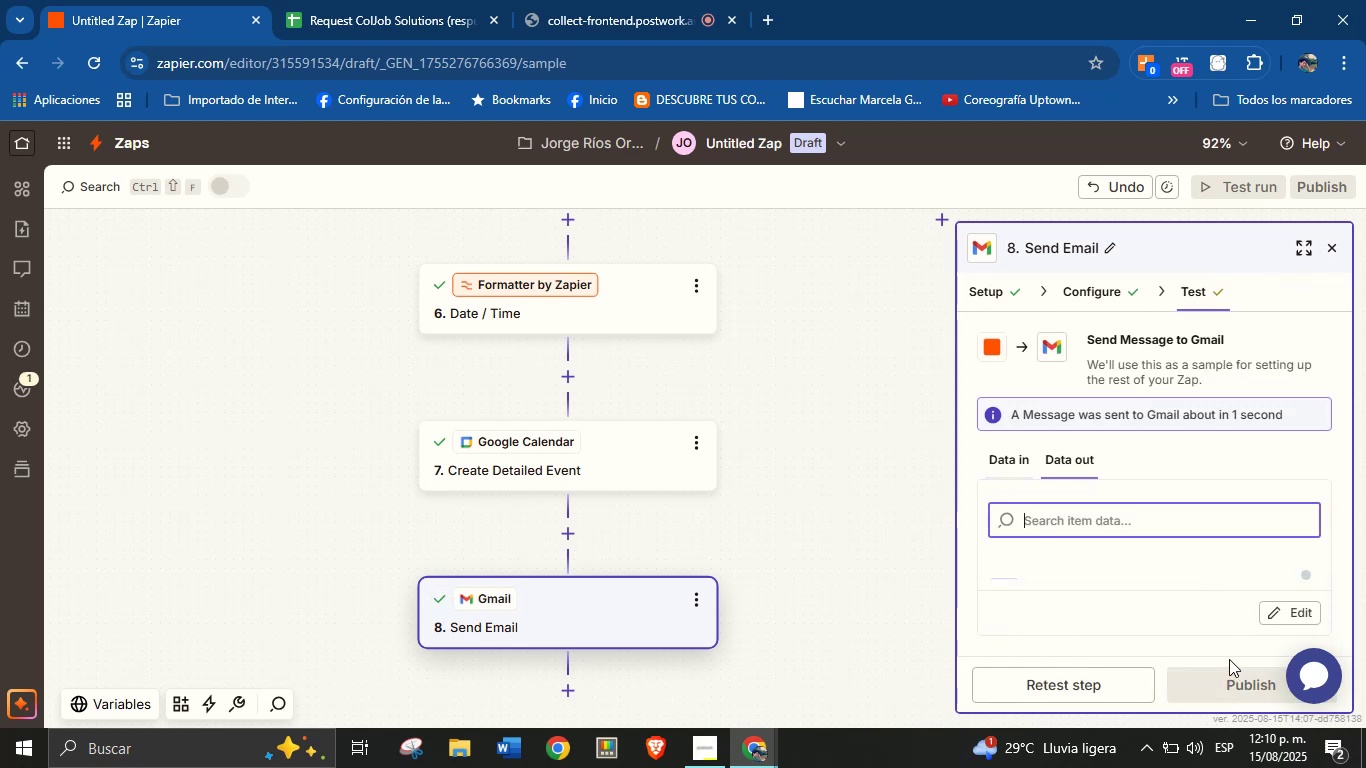 
left_click_drag(start_coordinate=[887, 607], to_coordinate=[879, 521])
 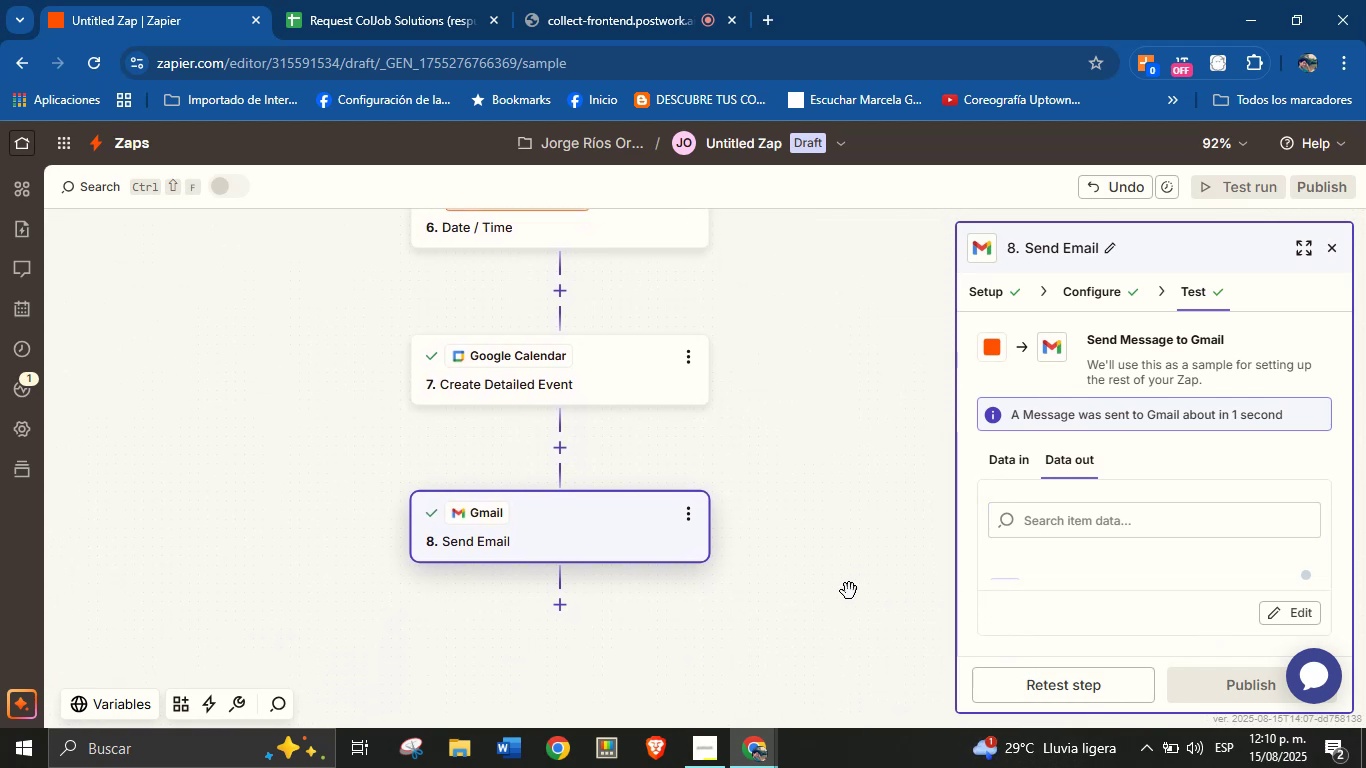 
left_click_drag(start_coordinate=[849, 594], to_coordinate=[844, 546])
 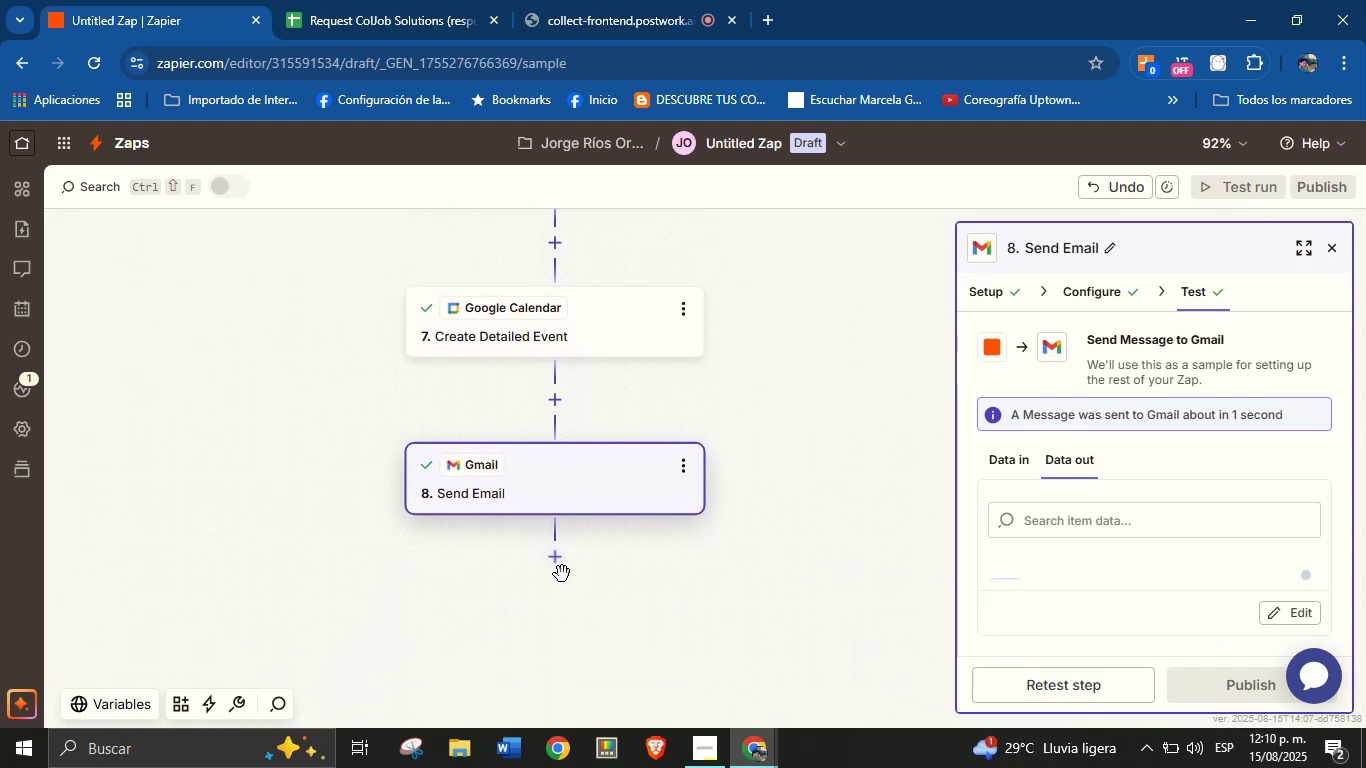 
left_click_drag(start_coordinate=[251, 463], to_coordinate=[294, 530])
 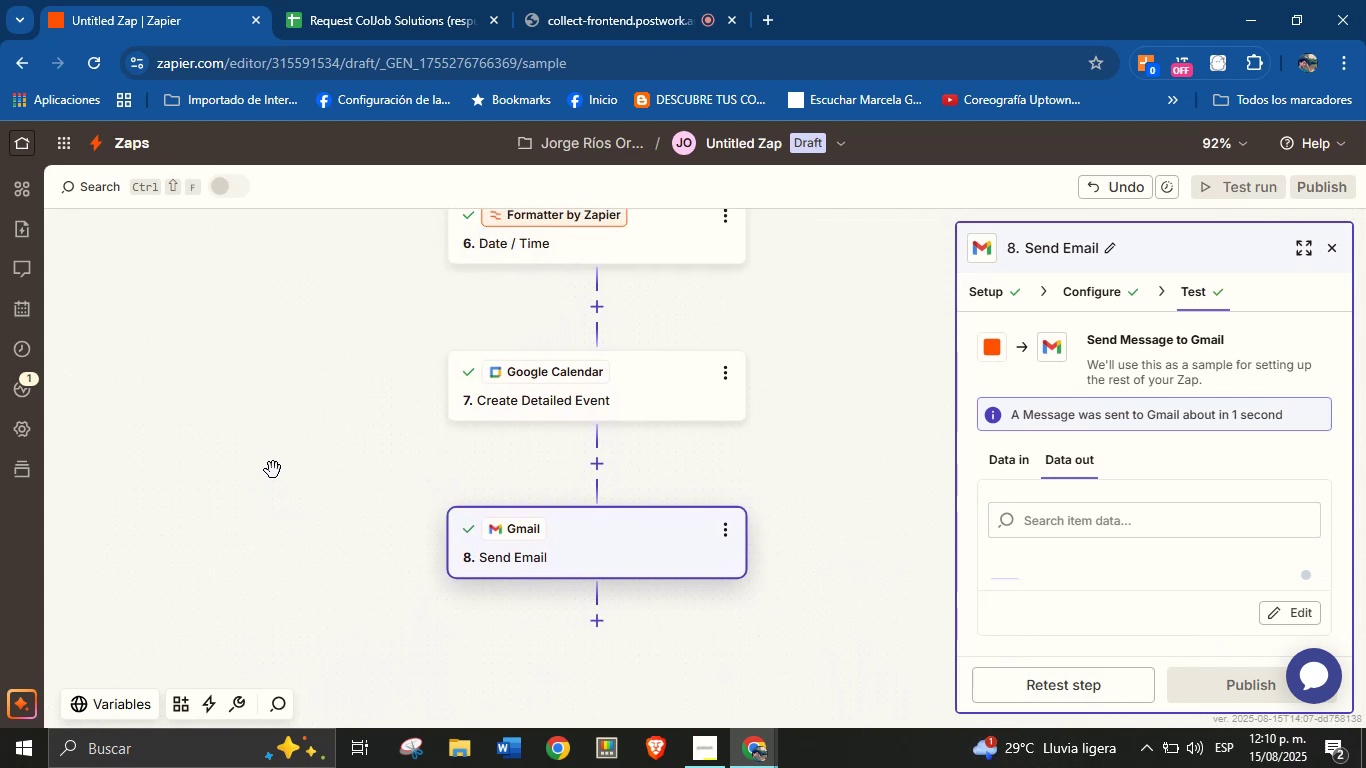 
left_click_drag(start_coordinate=[268, 442], to_coordinate=[284, 537])
 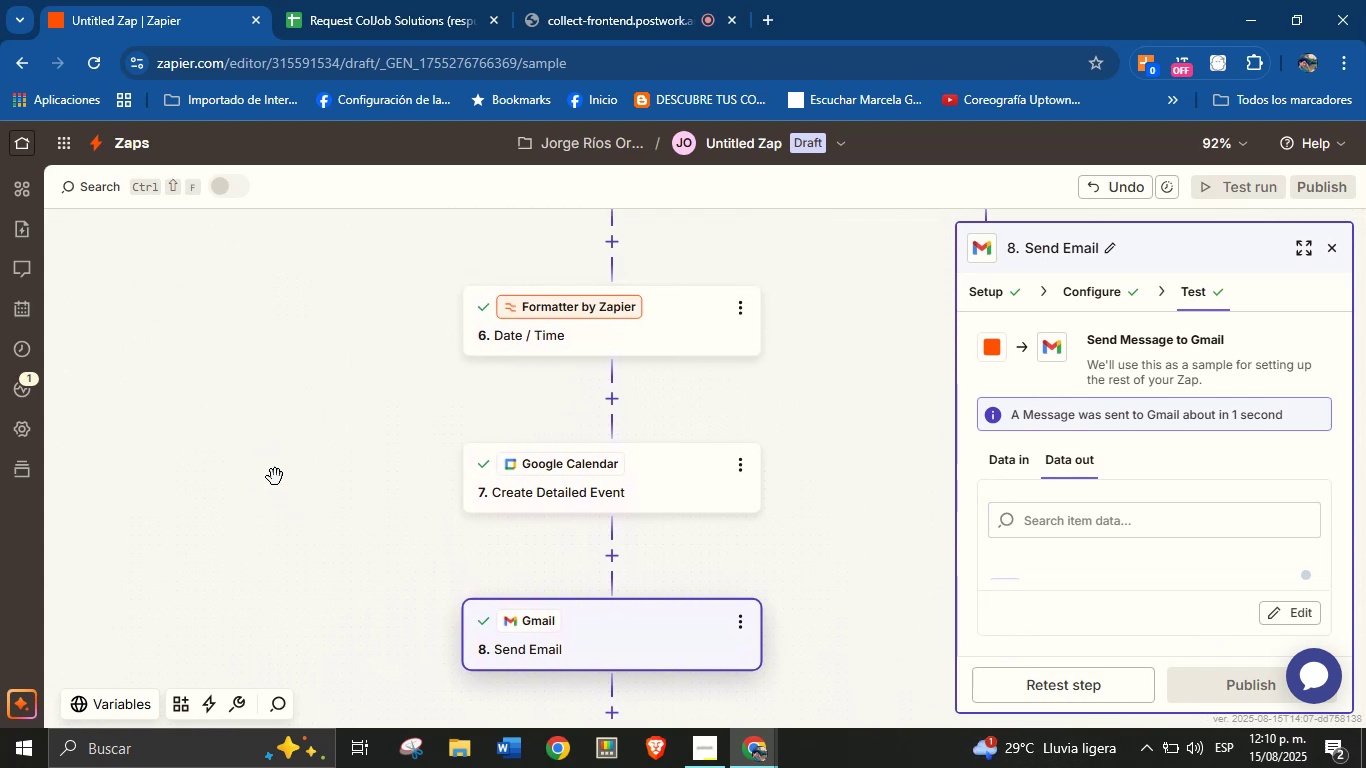 
left_click_drag(start_coordinate=[275, 446], to_coordinate=[280, 459])
 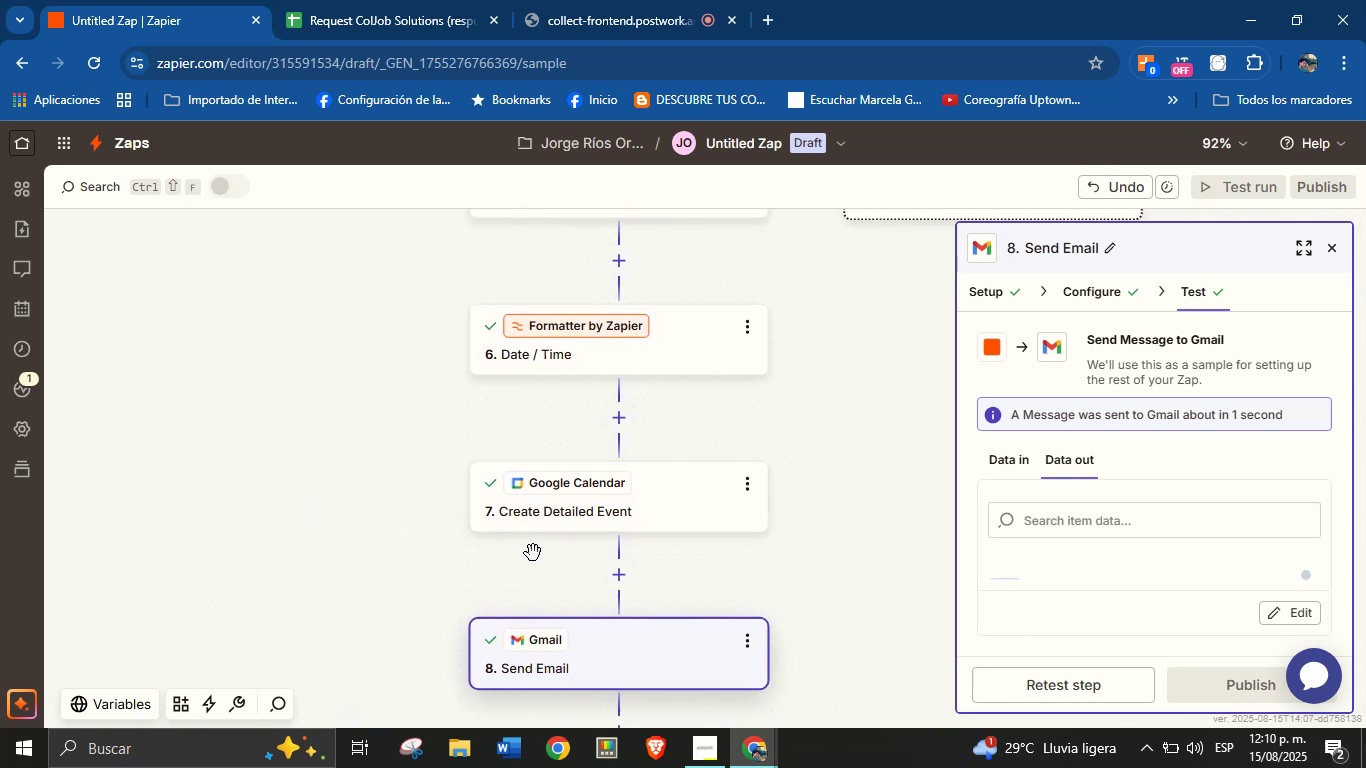 
mouse_move([637, 570])
 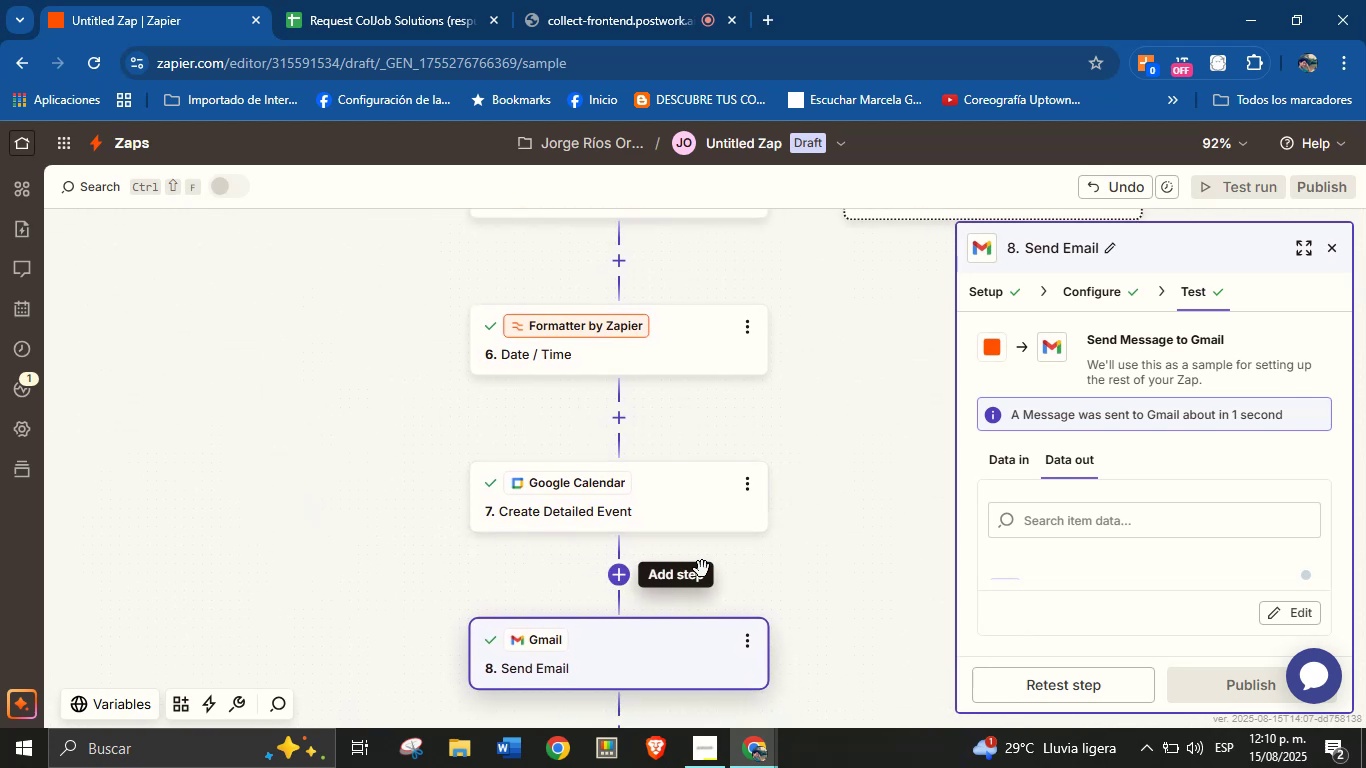 
left_click_drag(start_coordinate=[714, 569], to_coordinate=[695, 525])
 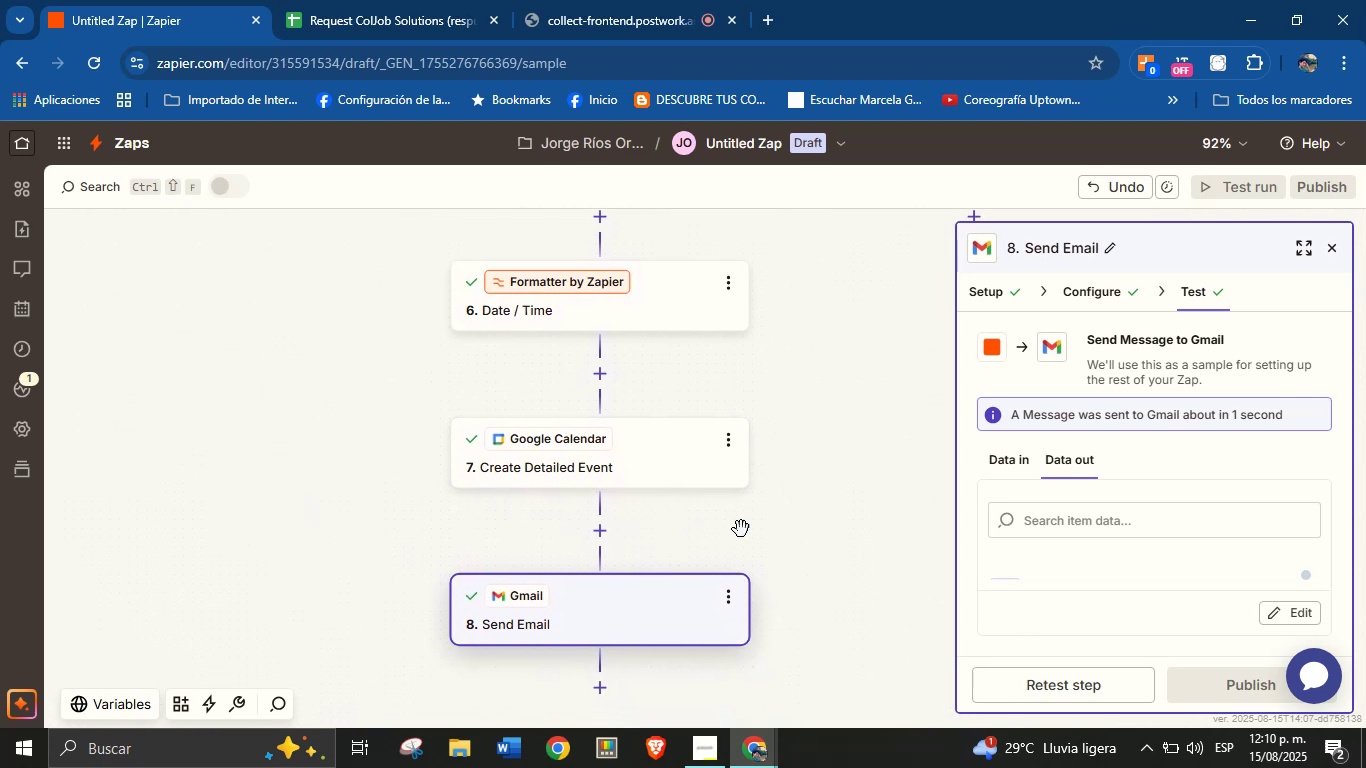 
left_click_drag(start_coordinate=[766, 532], to_coordinate=[762, 495])
 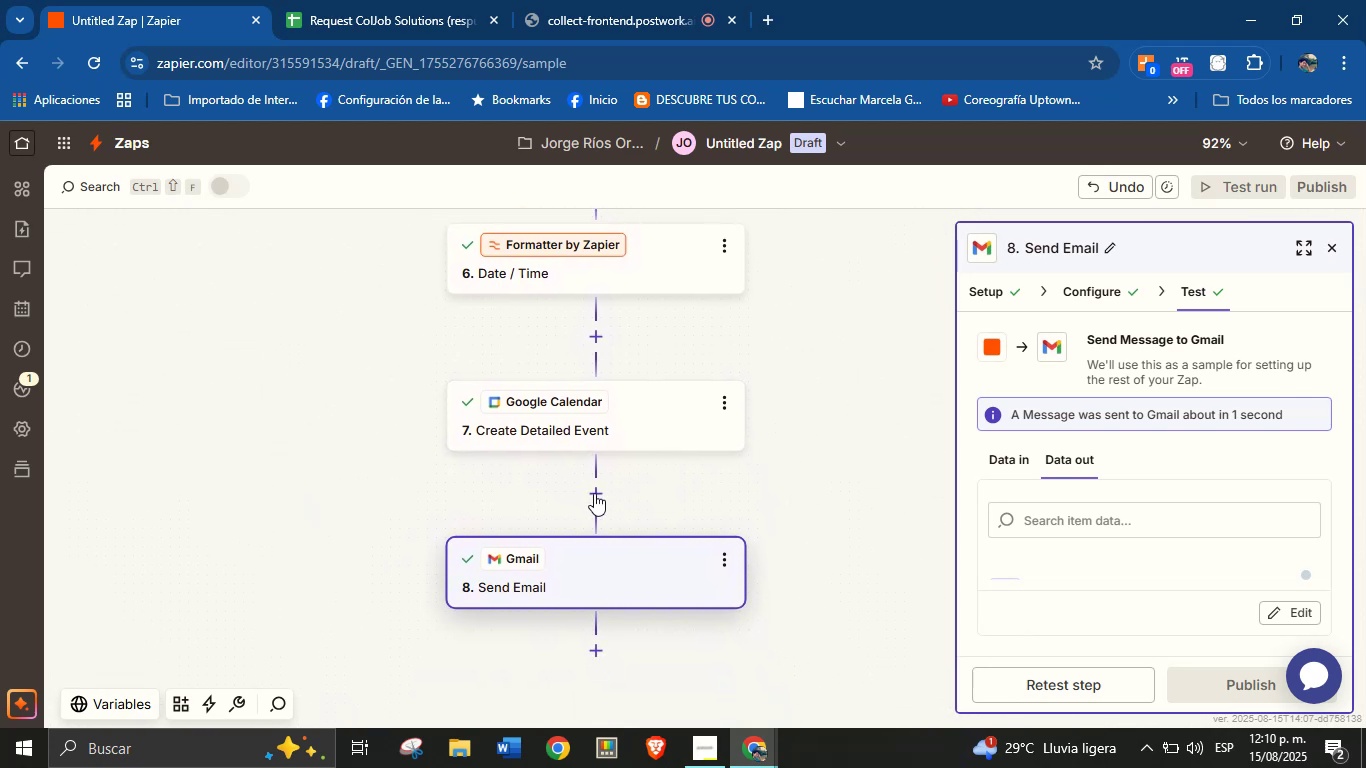 
left_click([598, 495])
 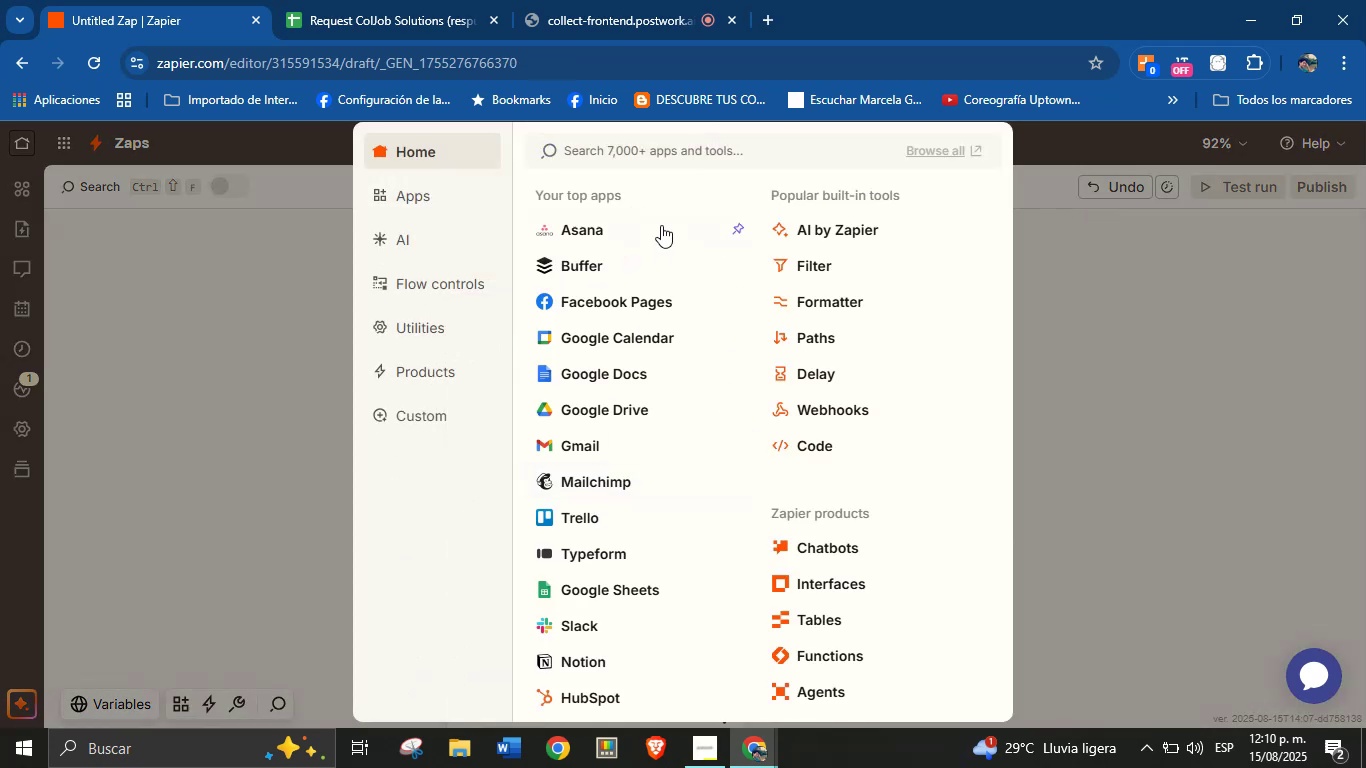 
left_click_drag(start_coordinate=[304, 464], to_coordinate=[296, 466])
 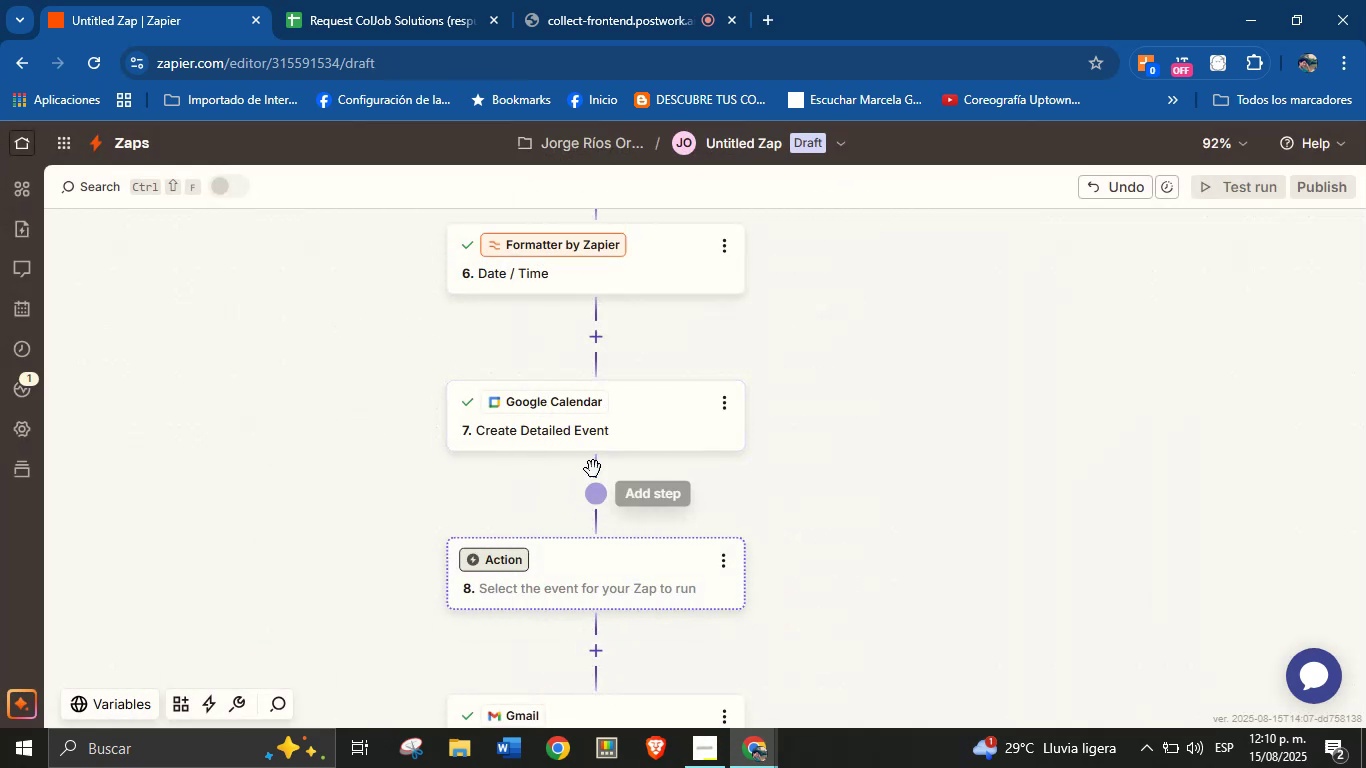 
left_click([602, 497])
 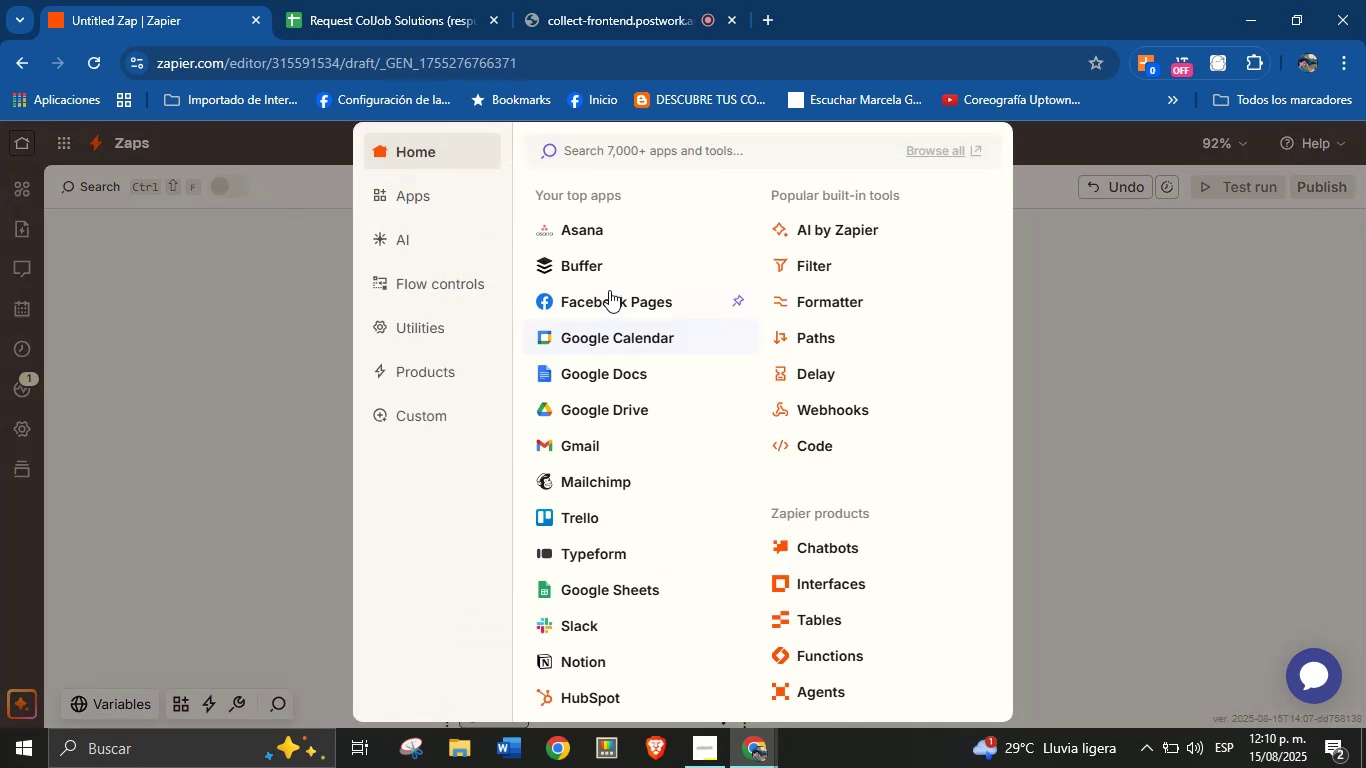 
left_click([620, 219])
 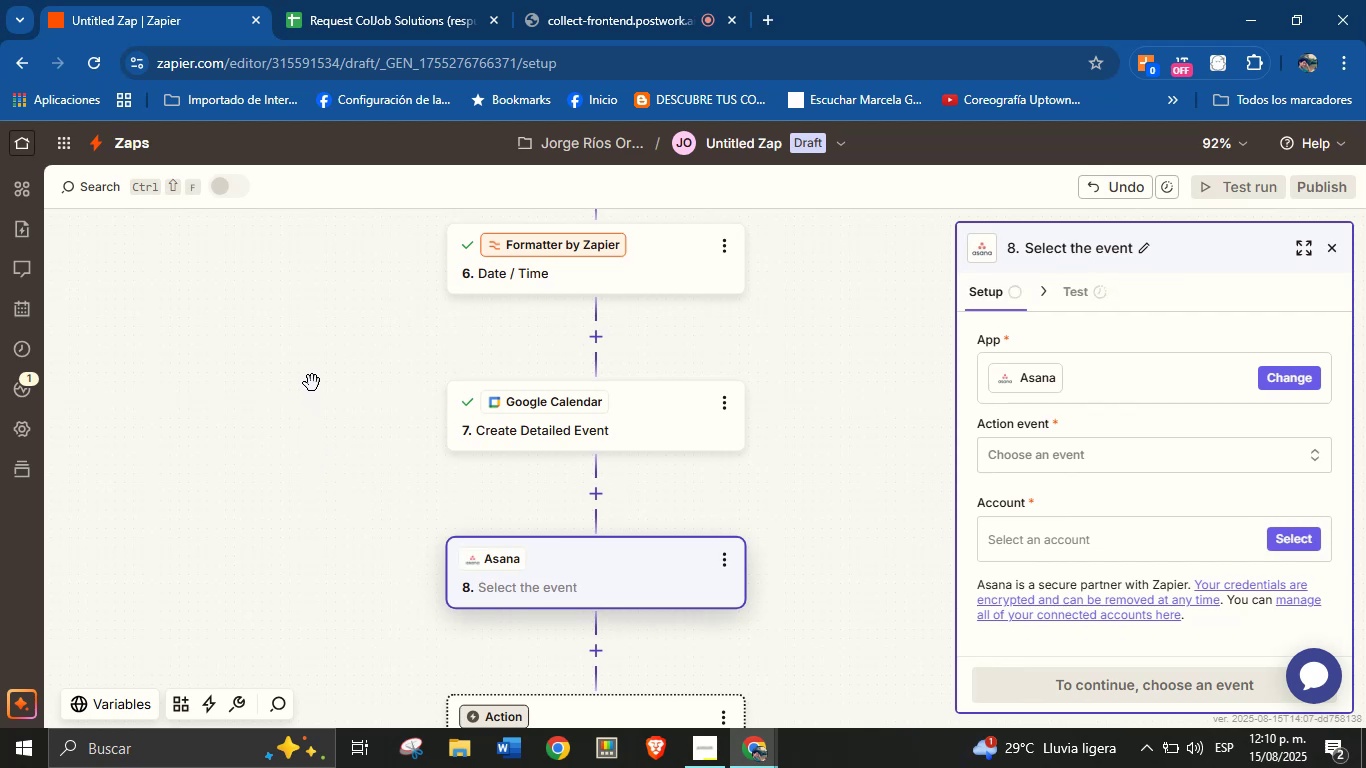 
left_click([1084, 450])
 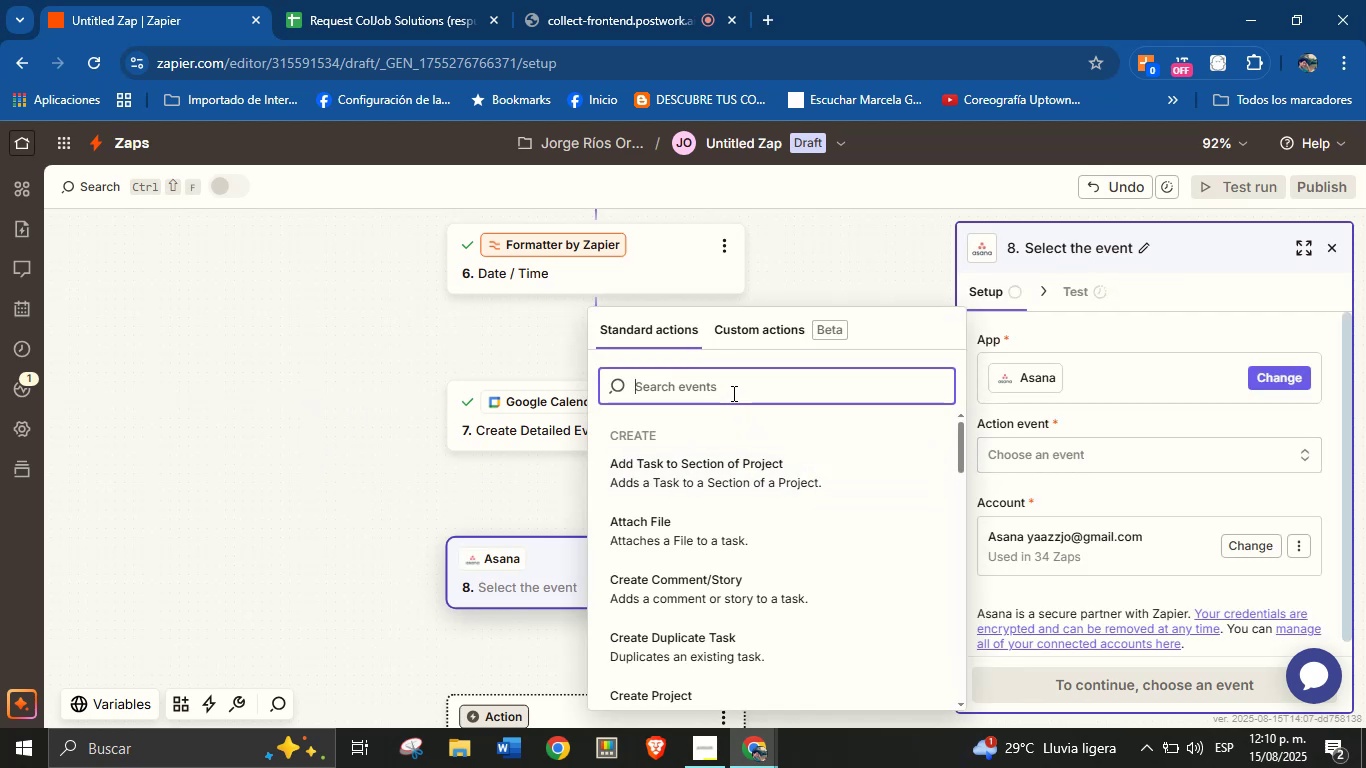 
type(find)
 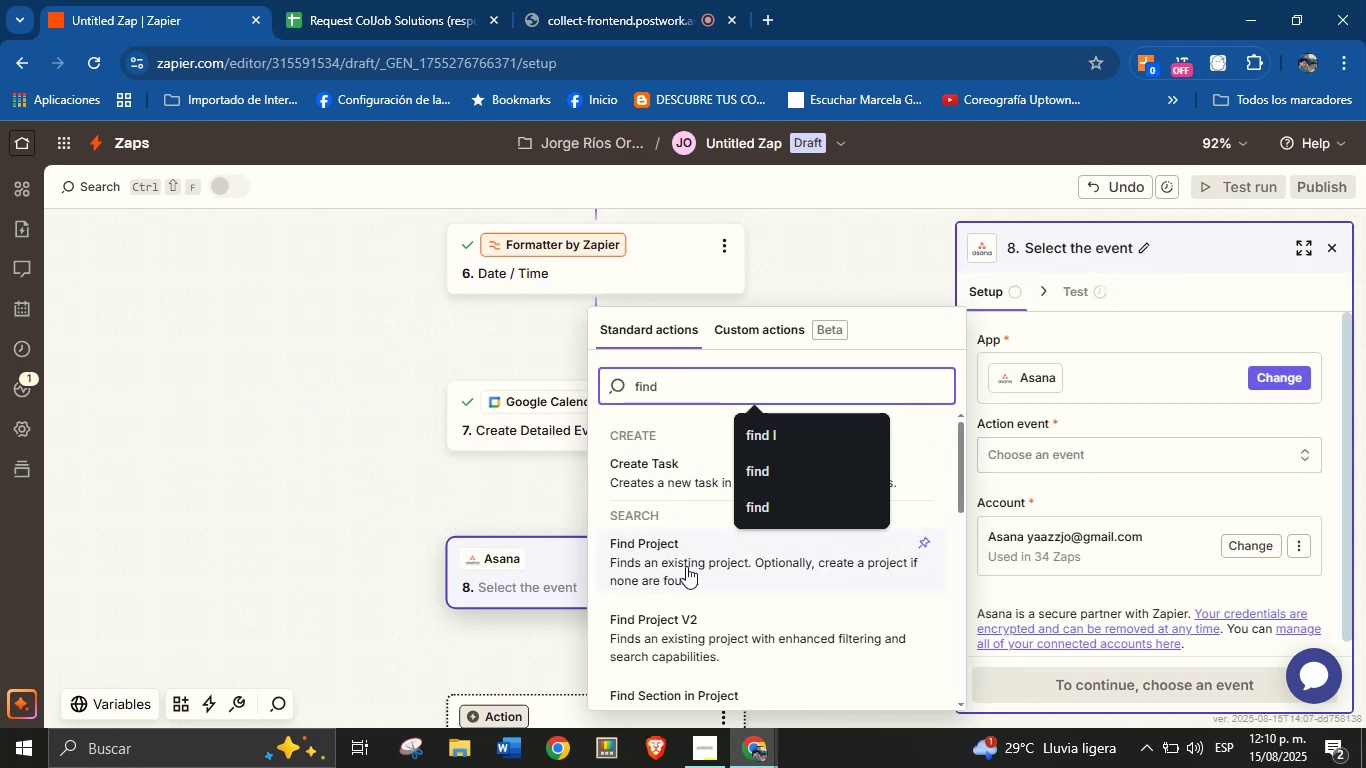 
scroll: coordinate [688, 547], scroll_direction: down, amount: 1.0
 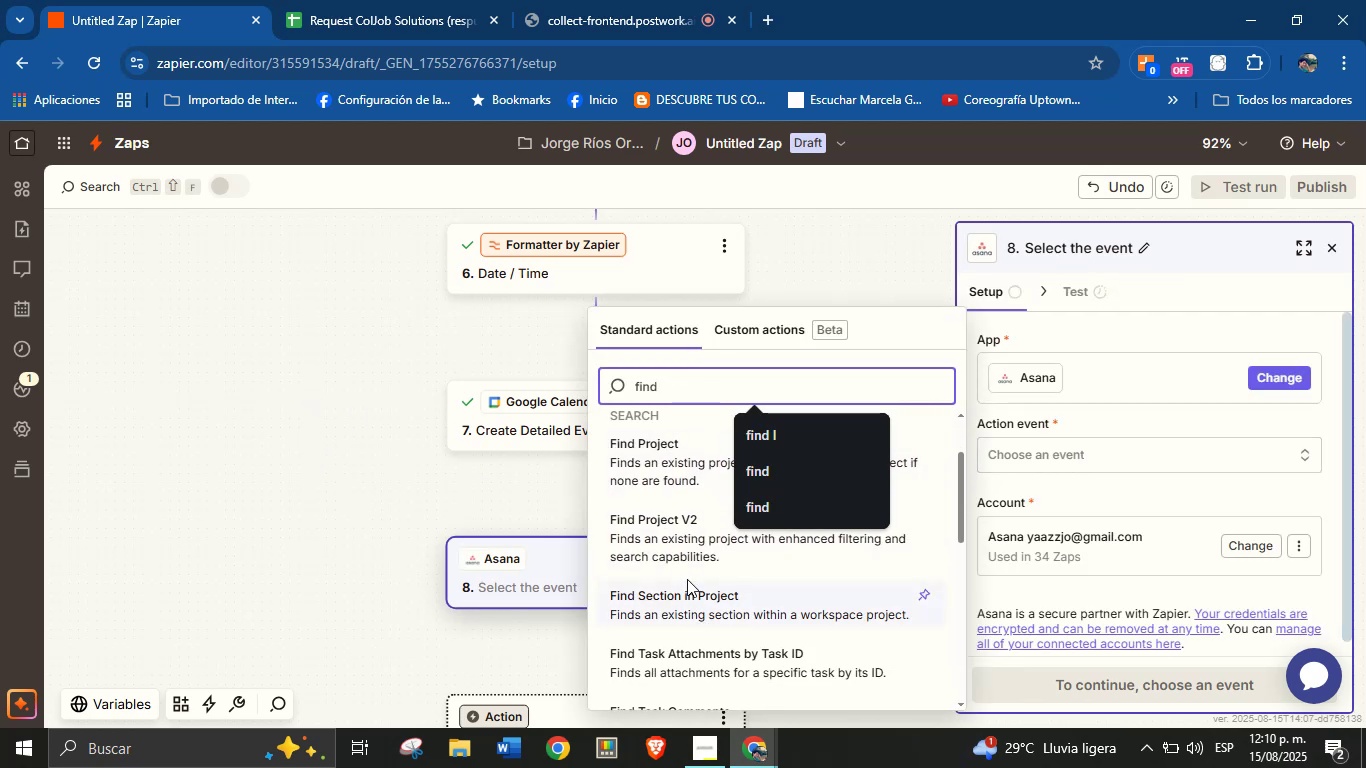 
key(Space)
 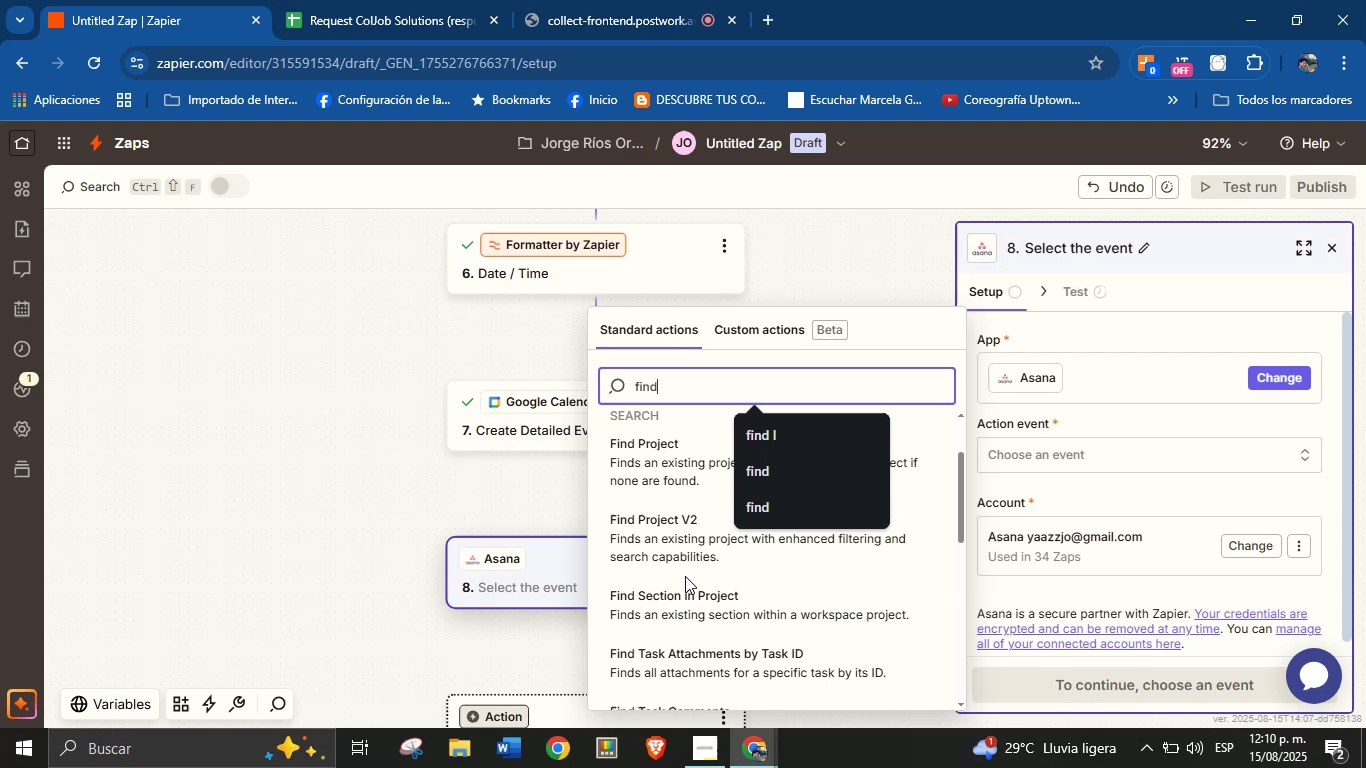 
key(L)
 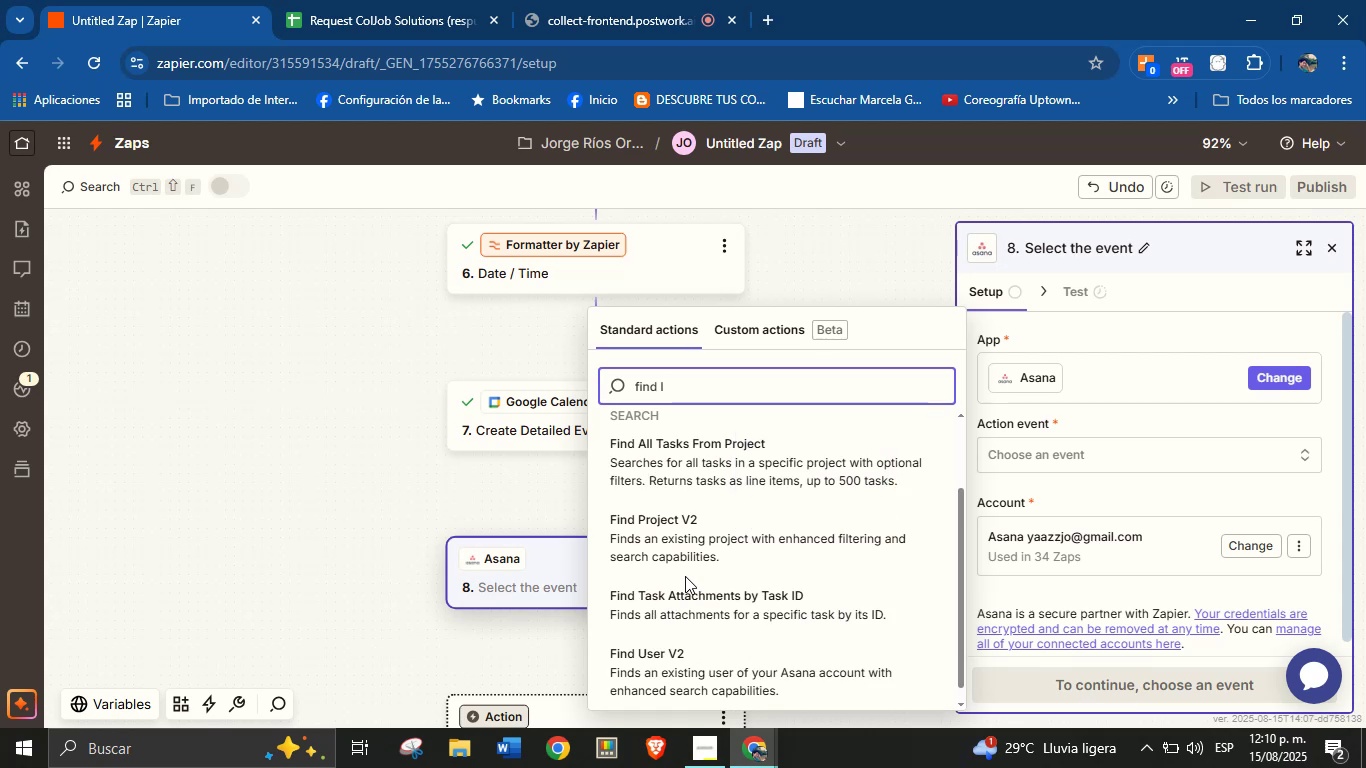 
scroll: coordinate [710, 530], scroll_direction: up, amount: 6.0
 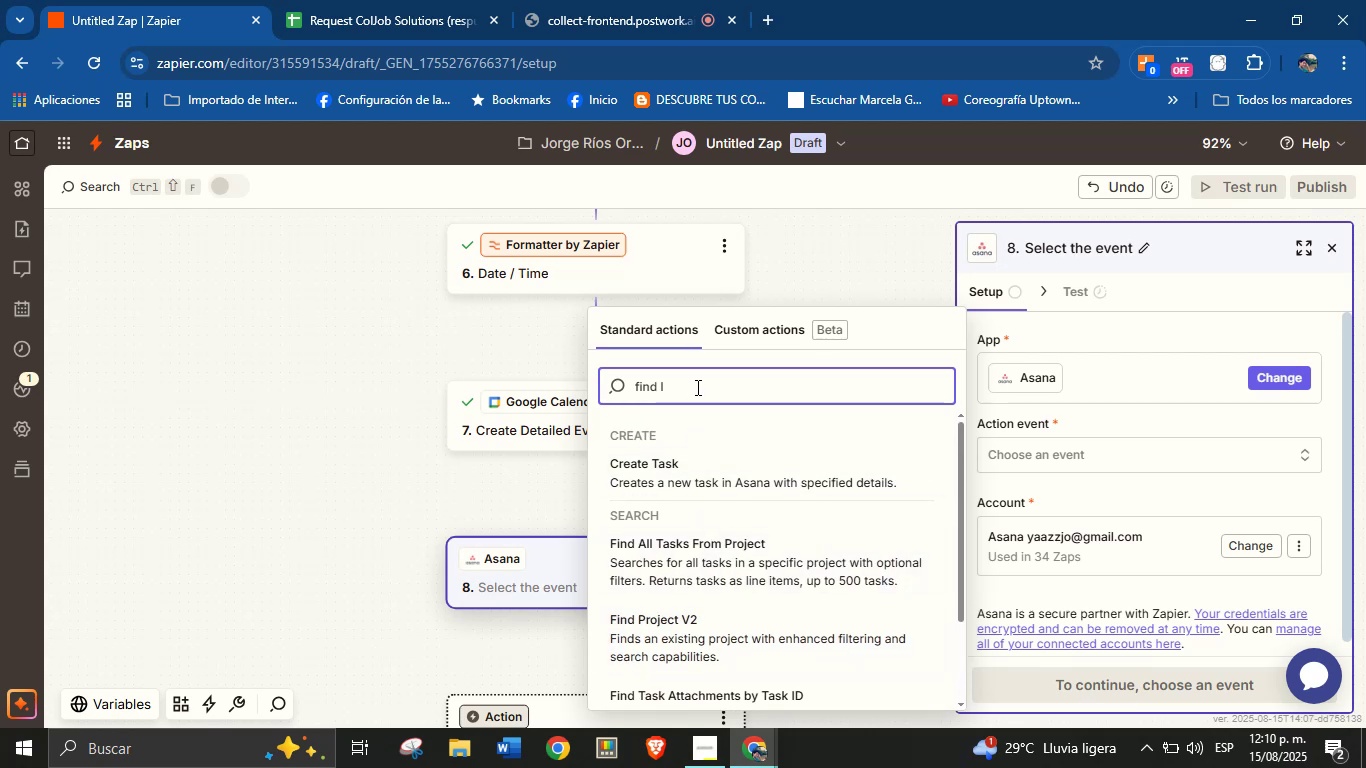 
key(I)
 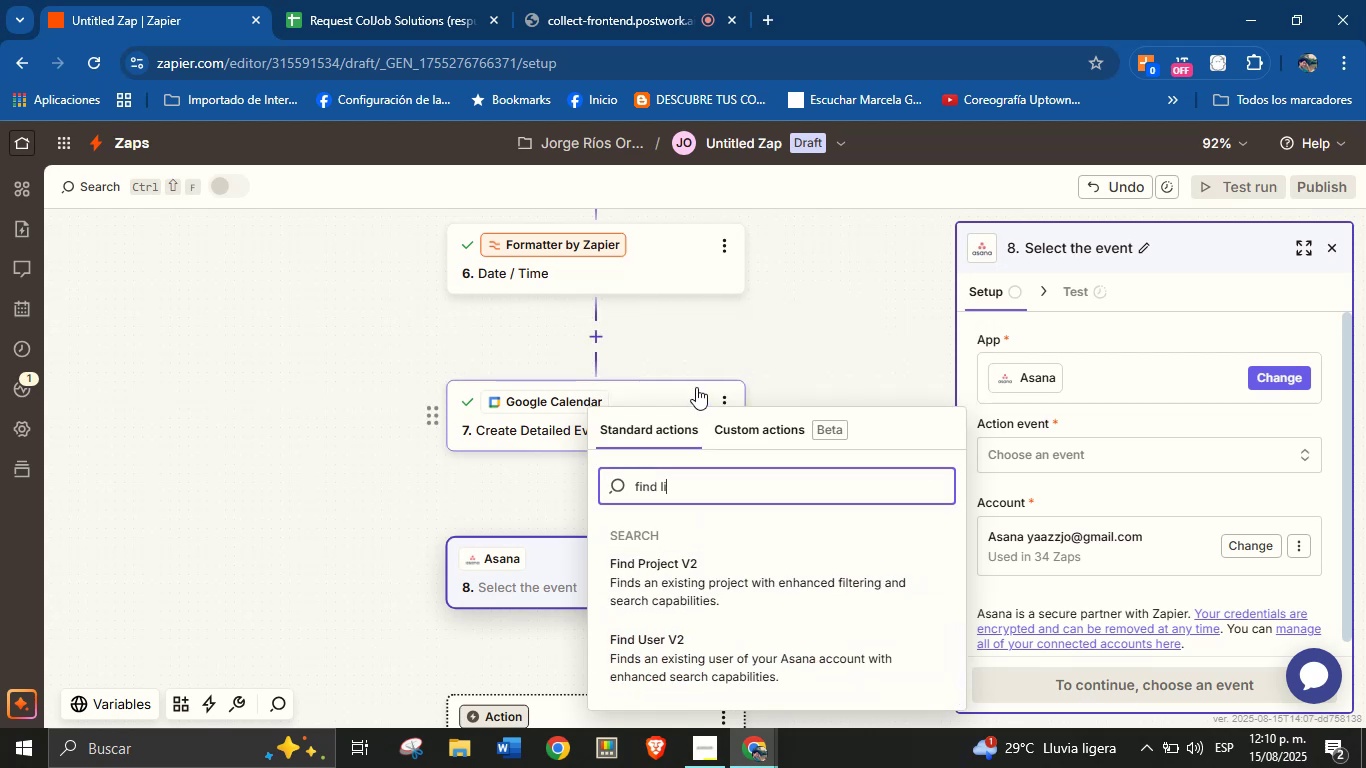 
key(Backspace)
 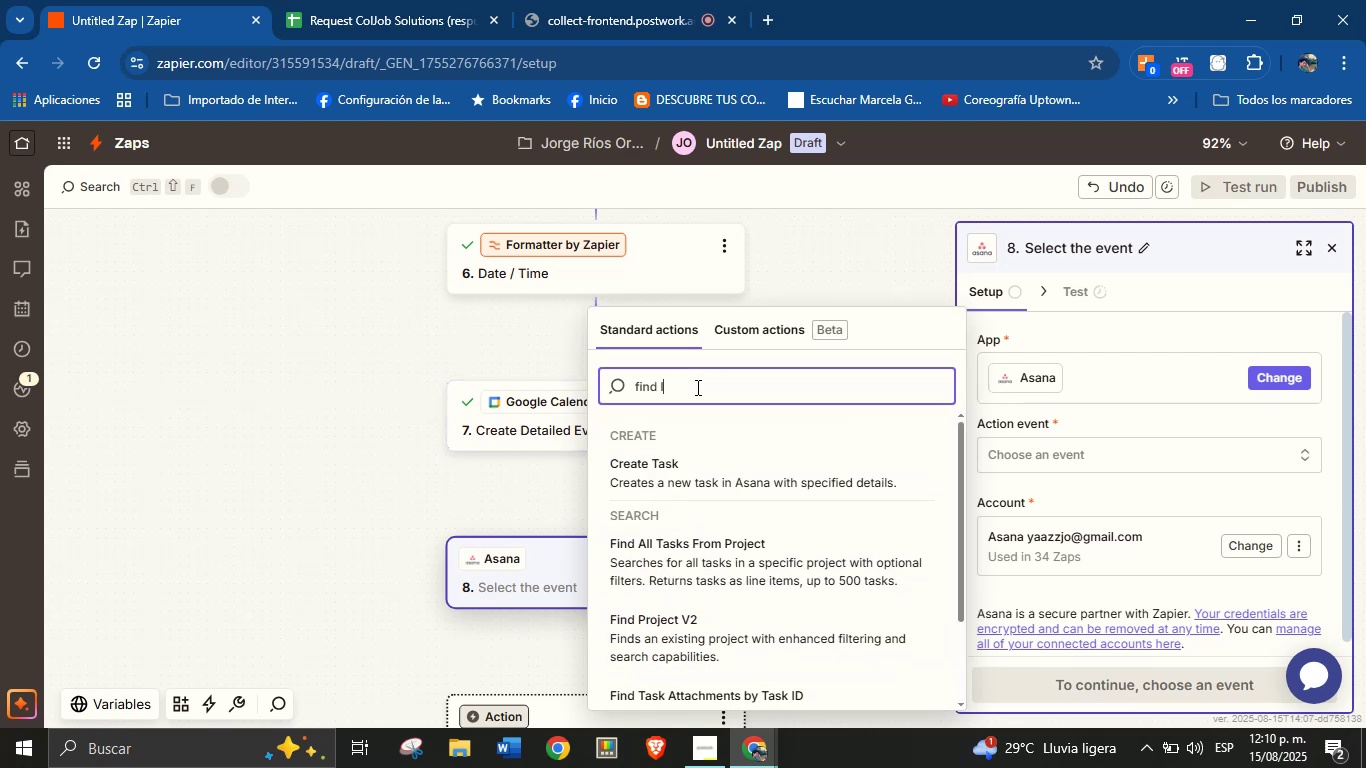 
key(Backspace)
 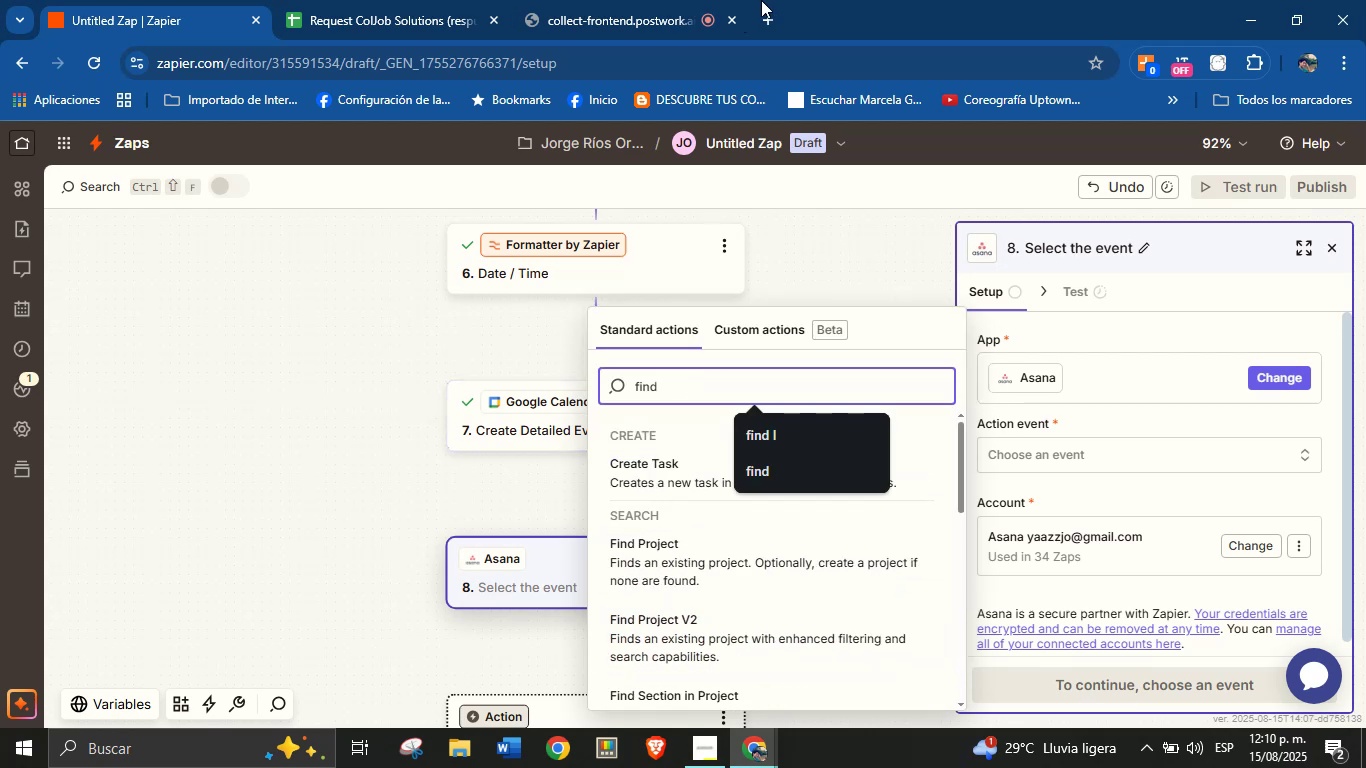 
left_click([765, 15])
 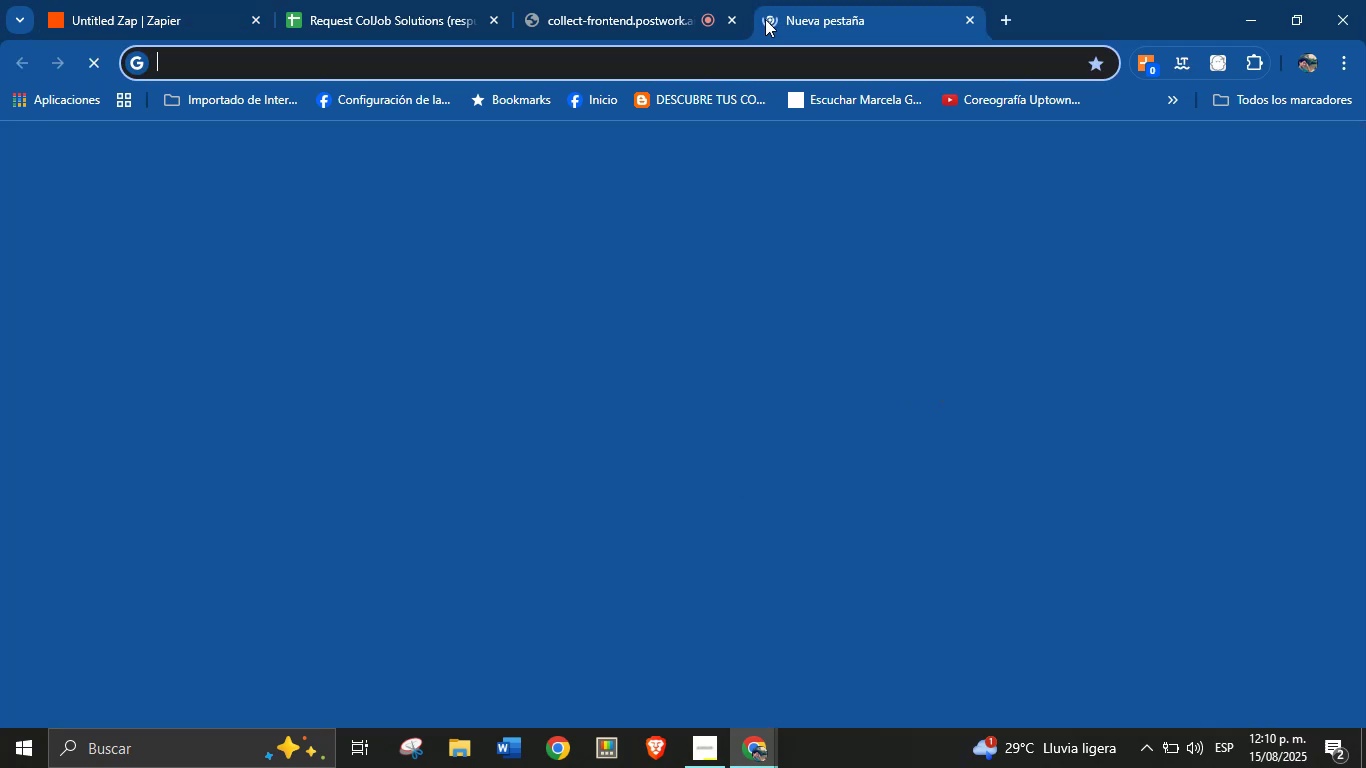 
type(as)
 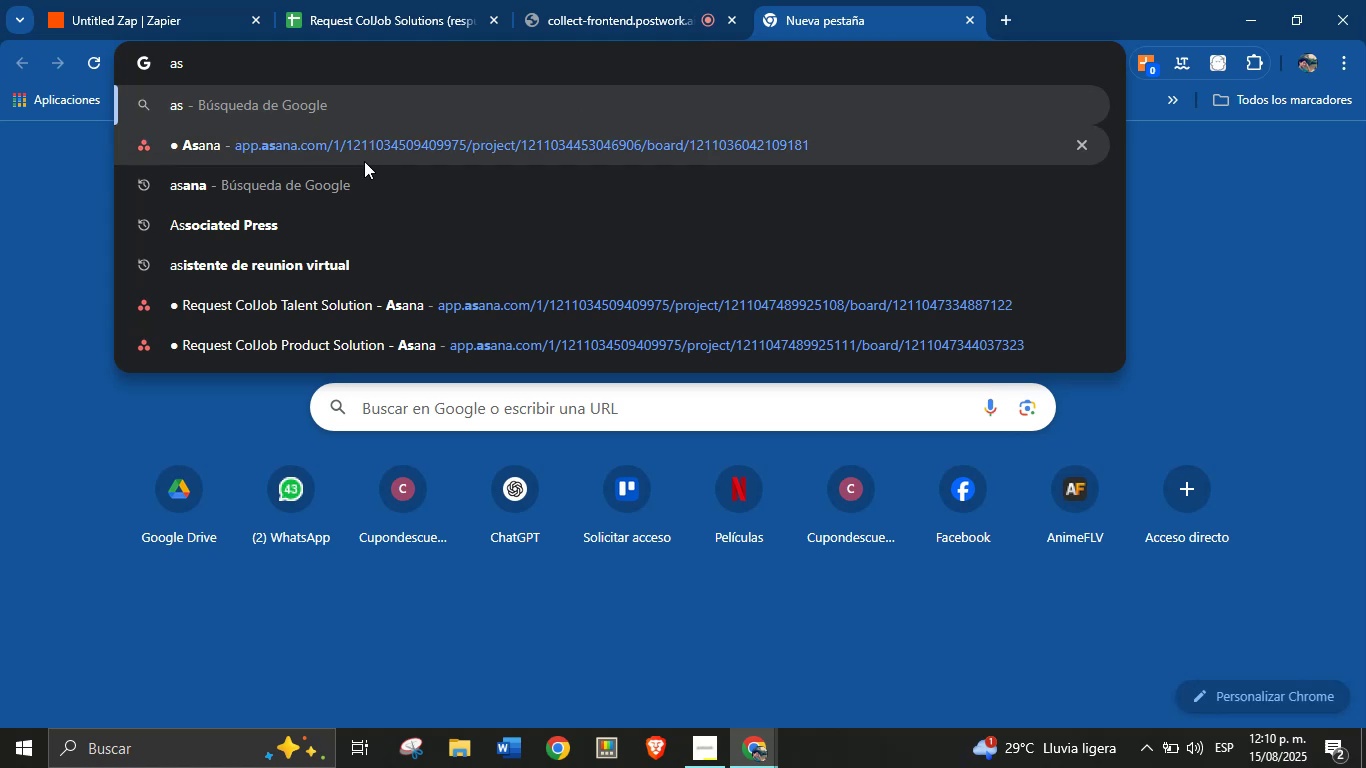 
left_click([364, 161])
 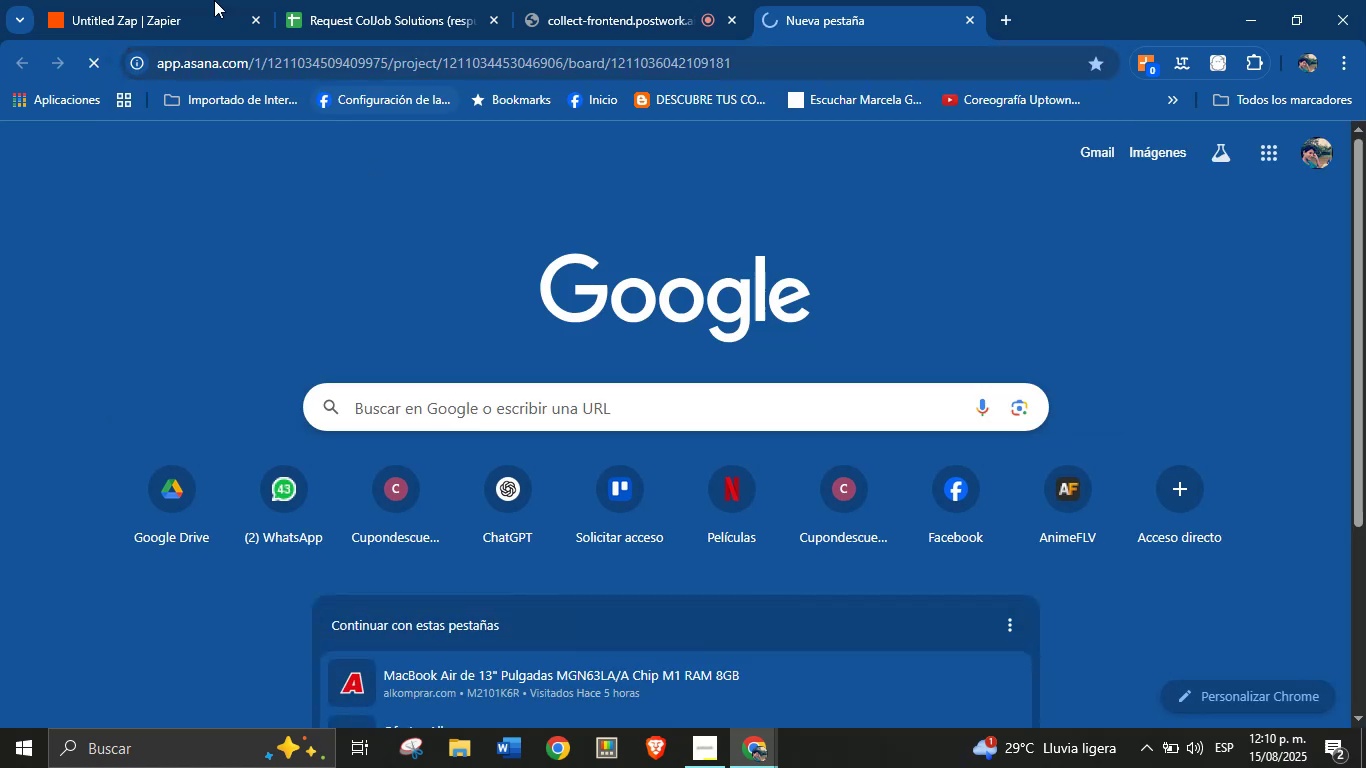 
left_click([163, 0])
 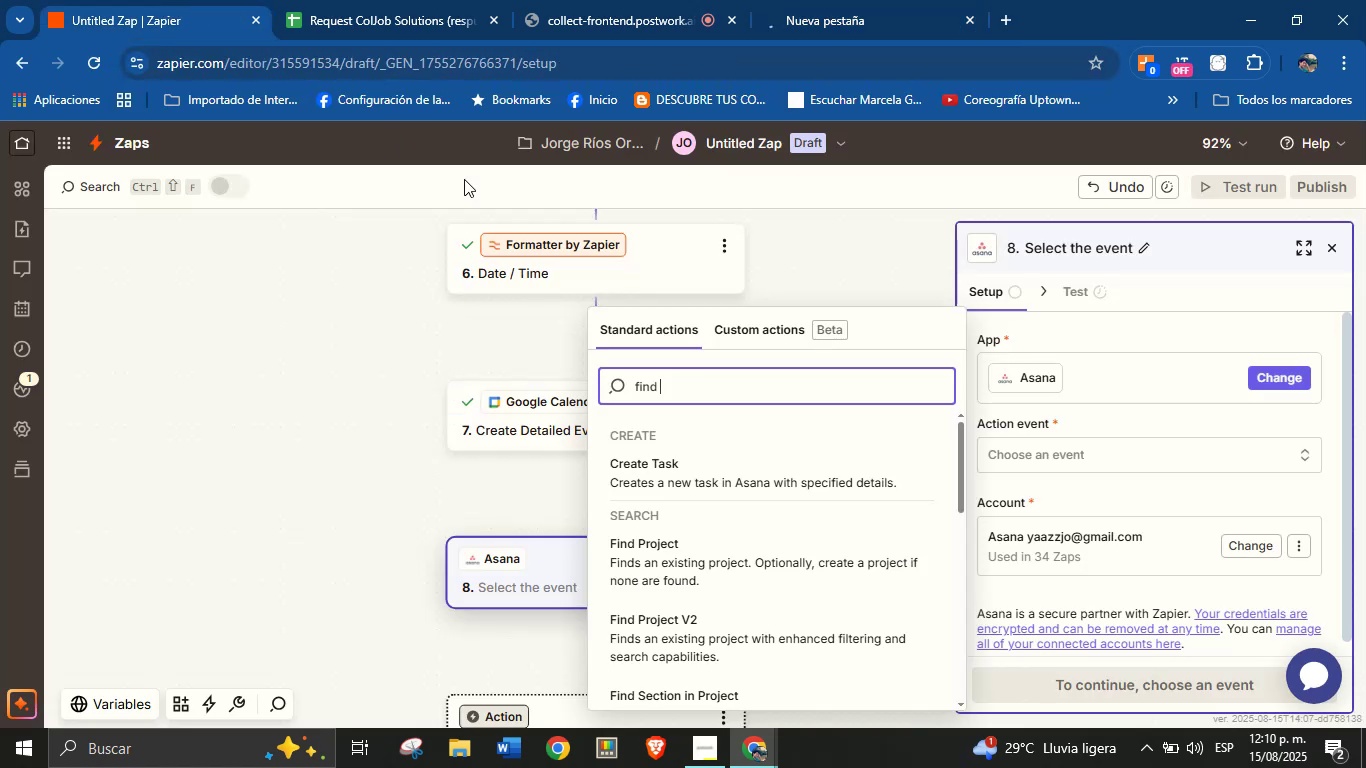 
type(se)
 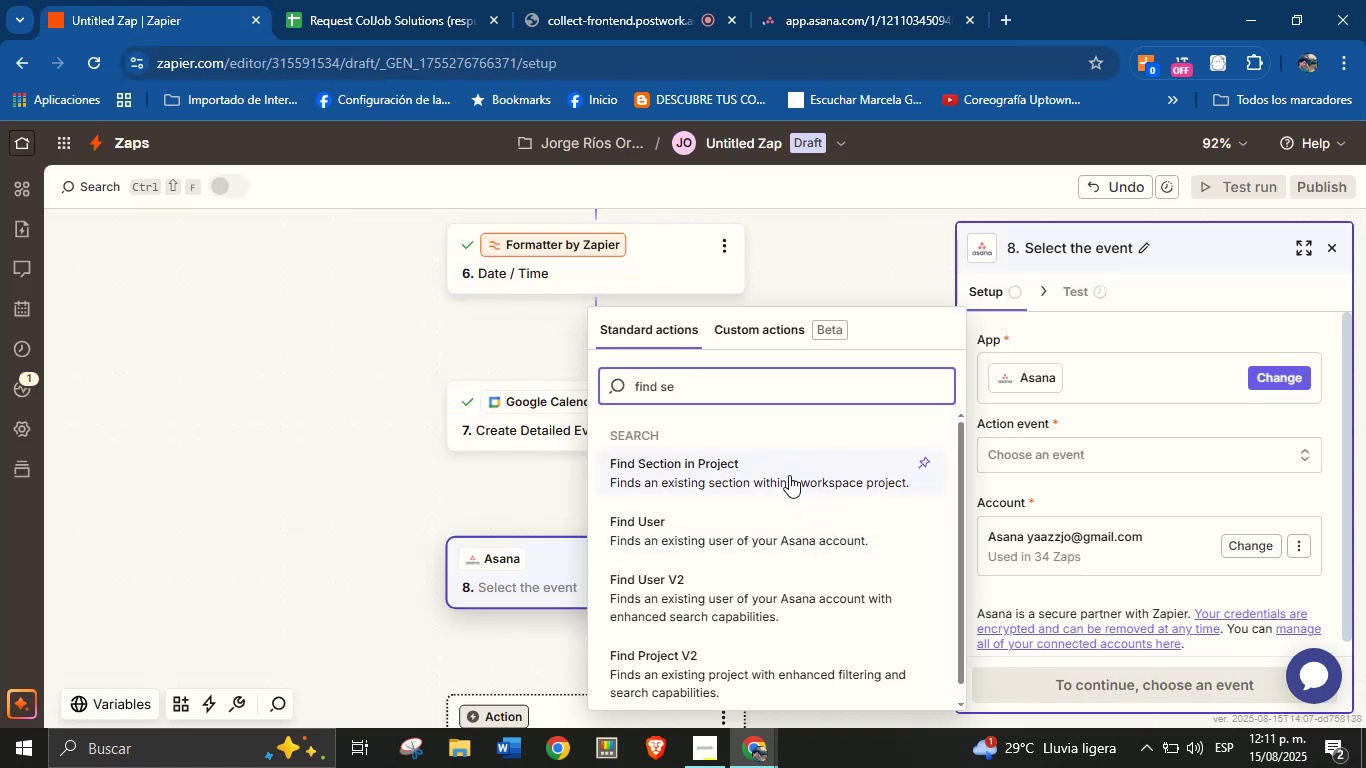 
left_click([789, 475])
 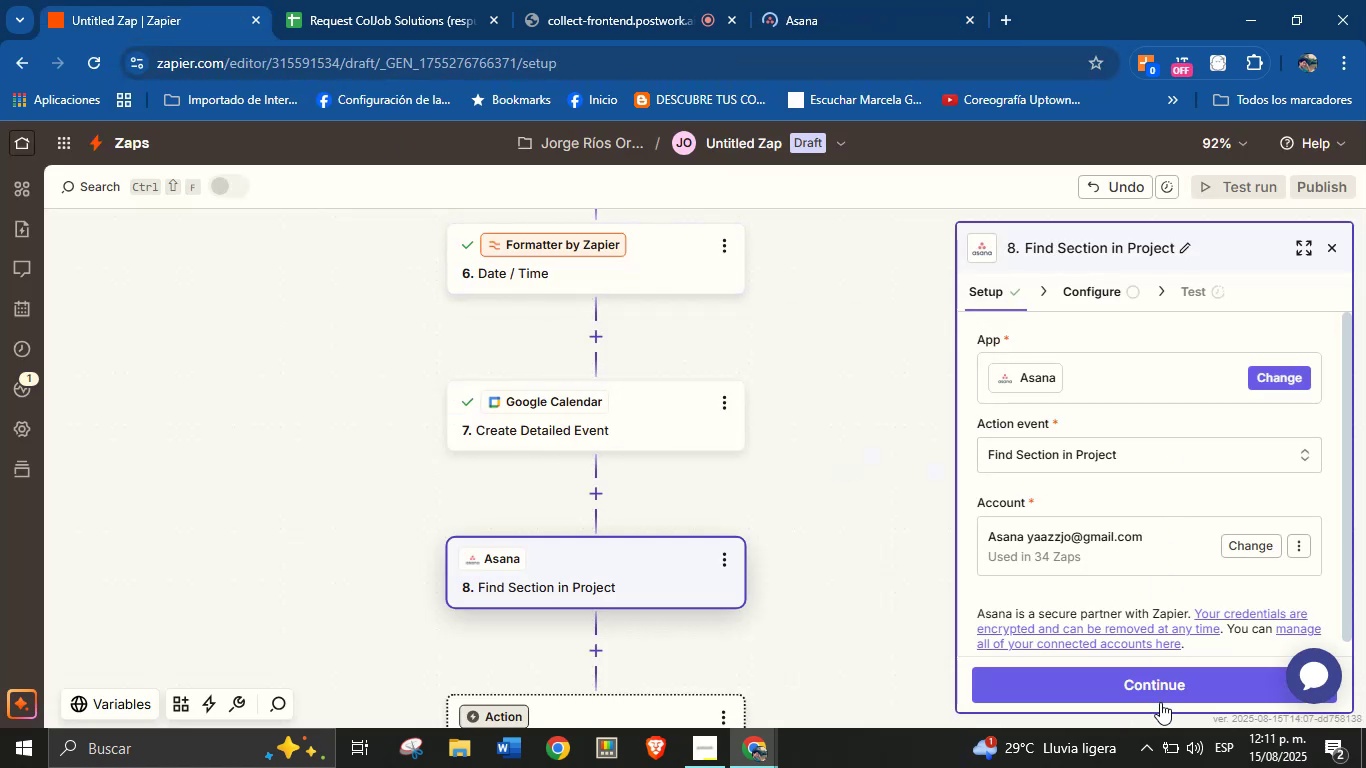 
left_click([1162, 689])
 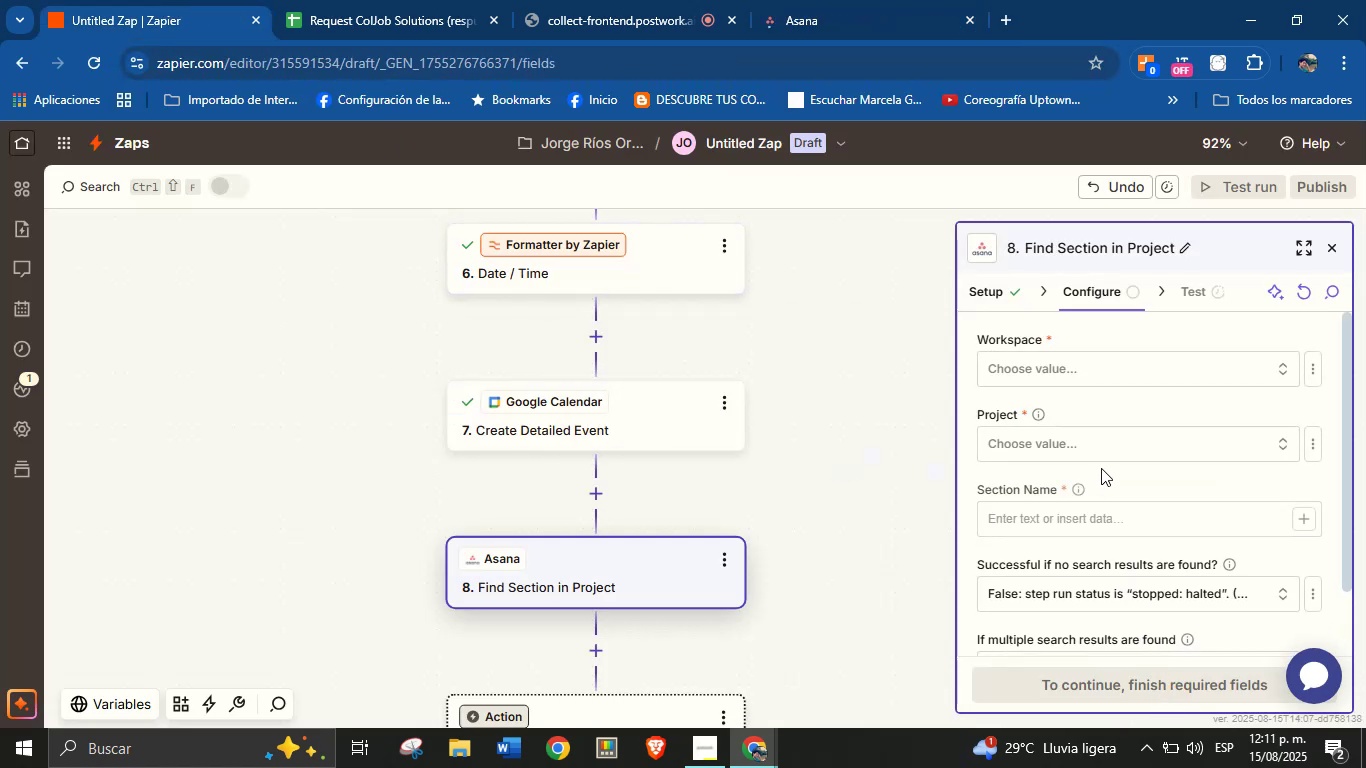 
left_click([1164, 366])
 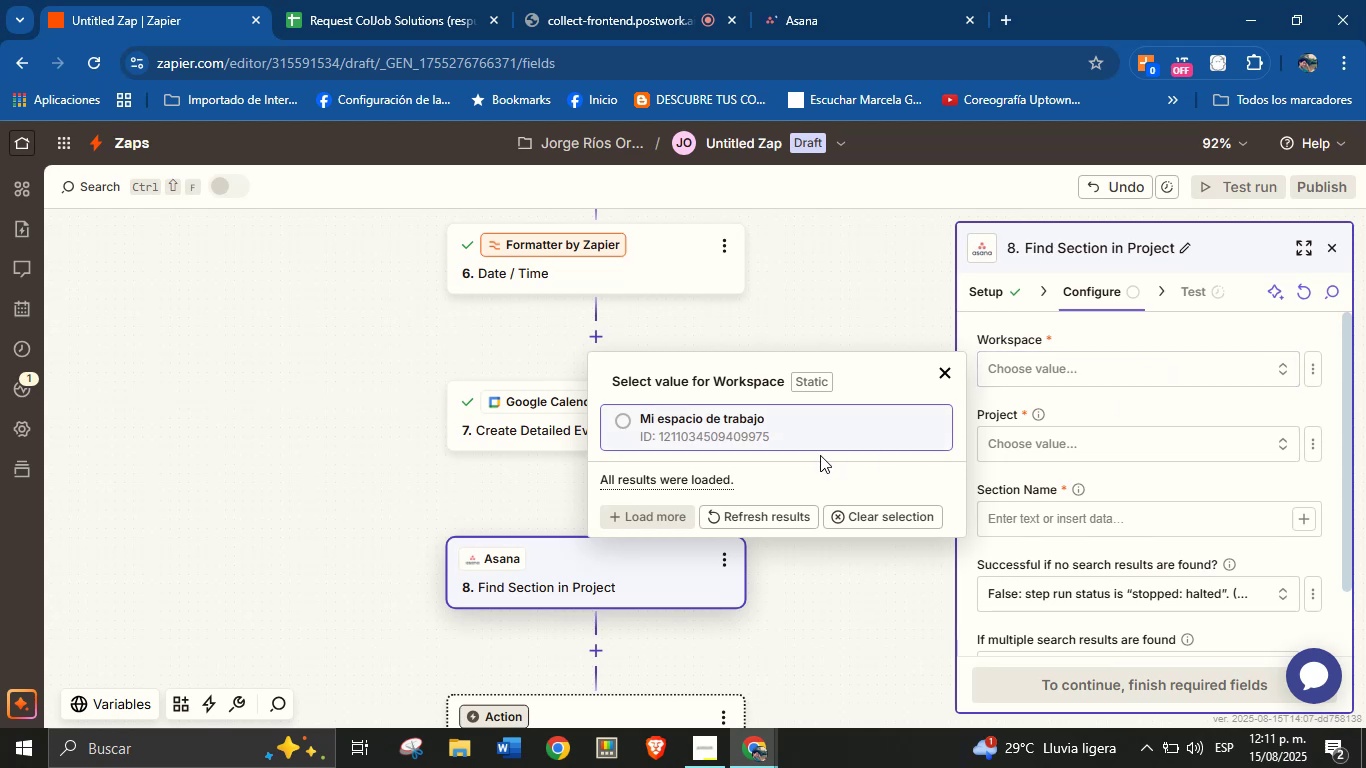 
left_click([816, 443])
 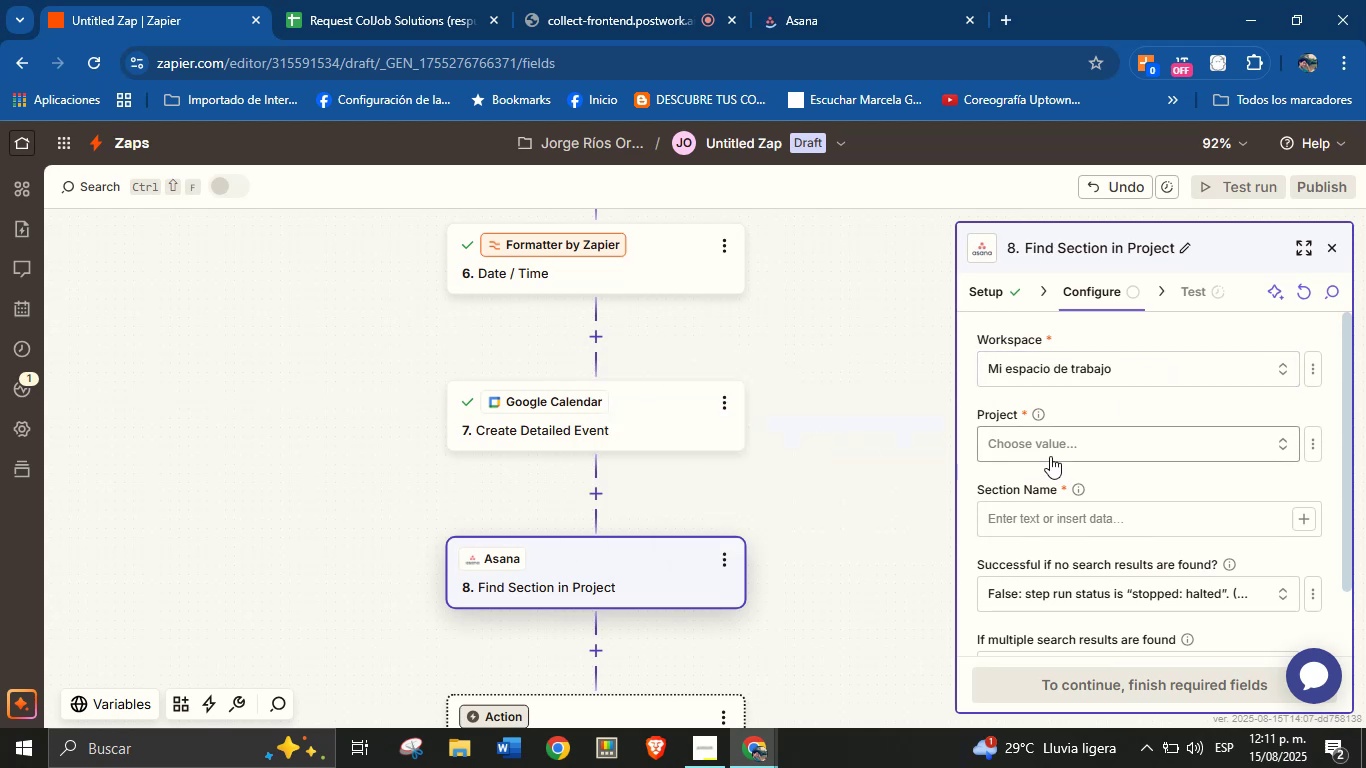 
left_click([1059, 455])
 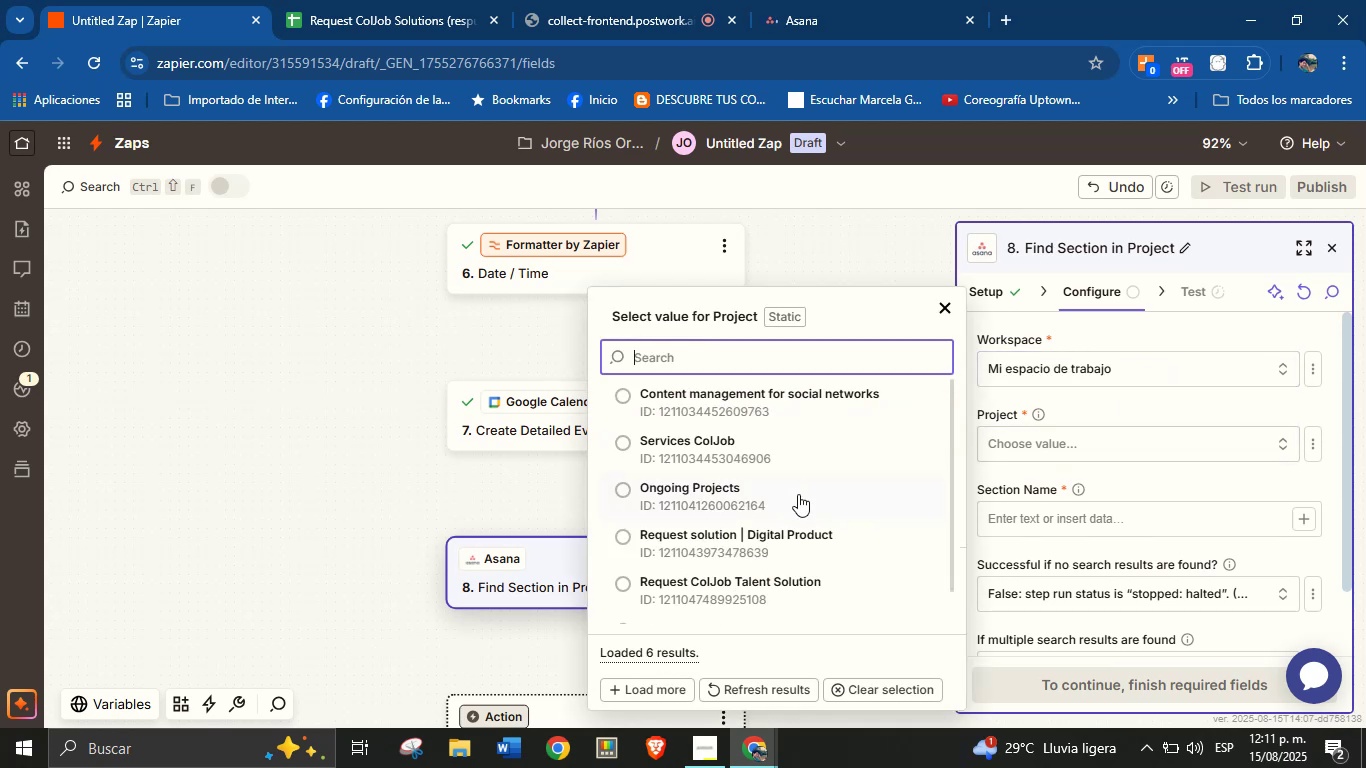 
scroll: coordinate [759, 514], scroll_direction: down, amount: 2.0
 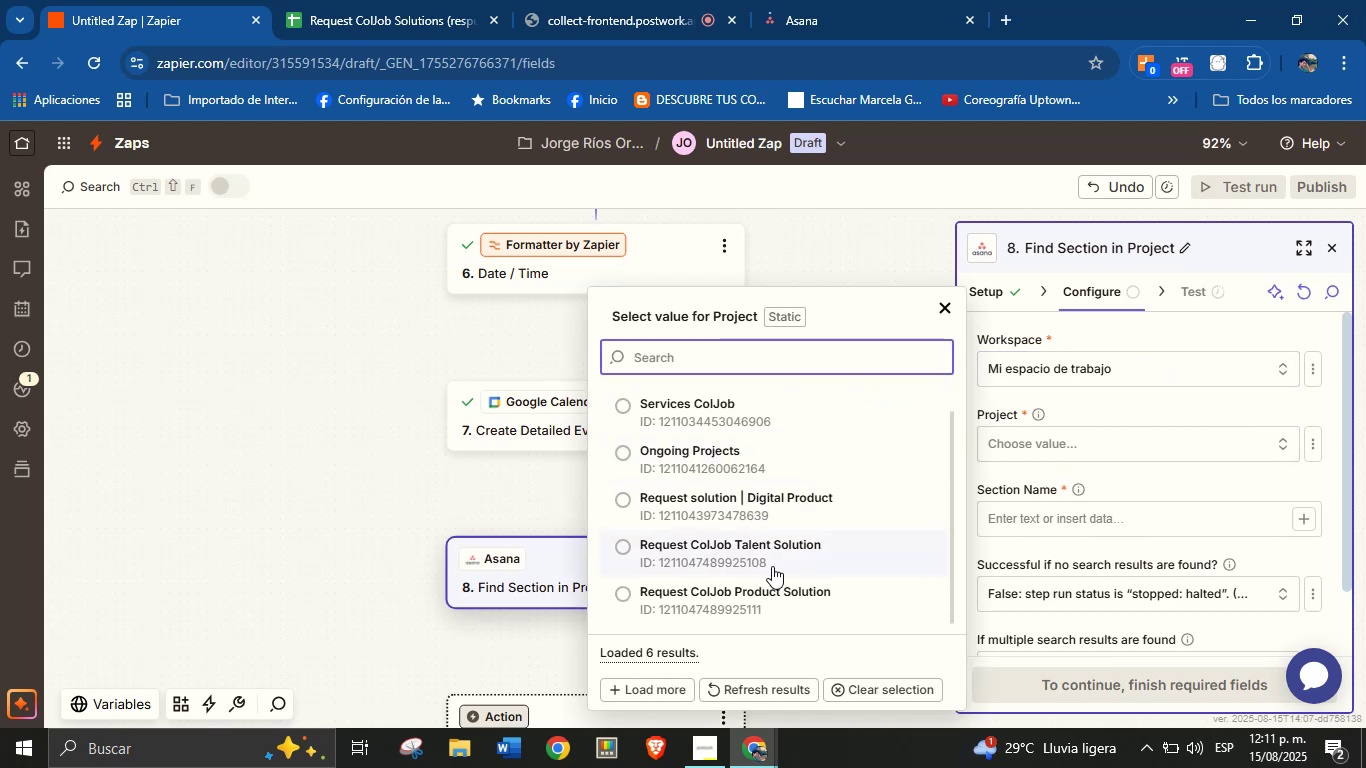 
left_click([775, 560])
 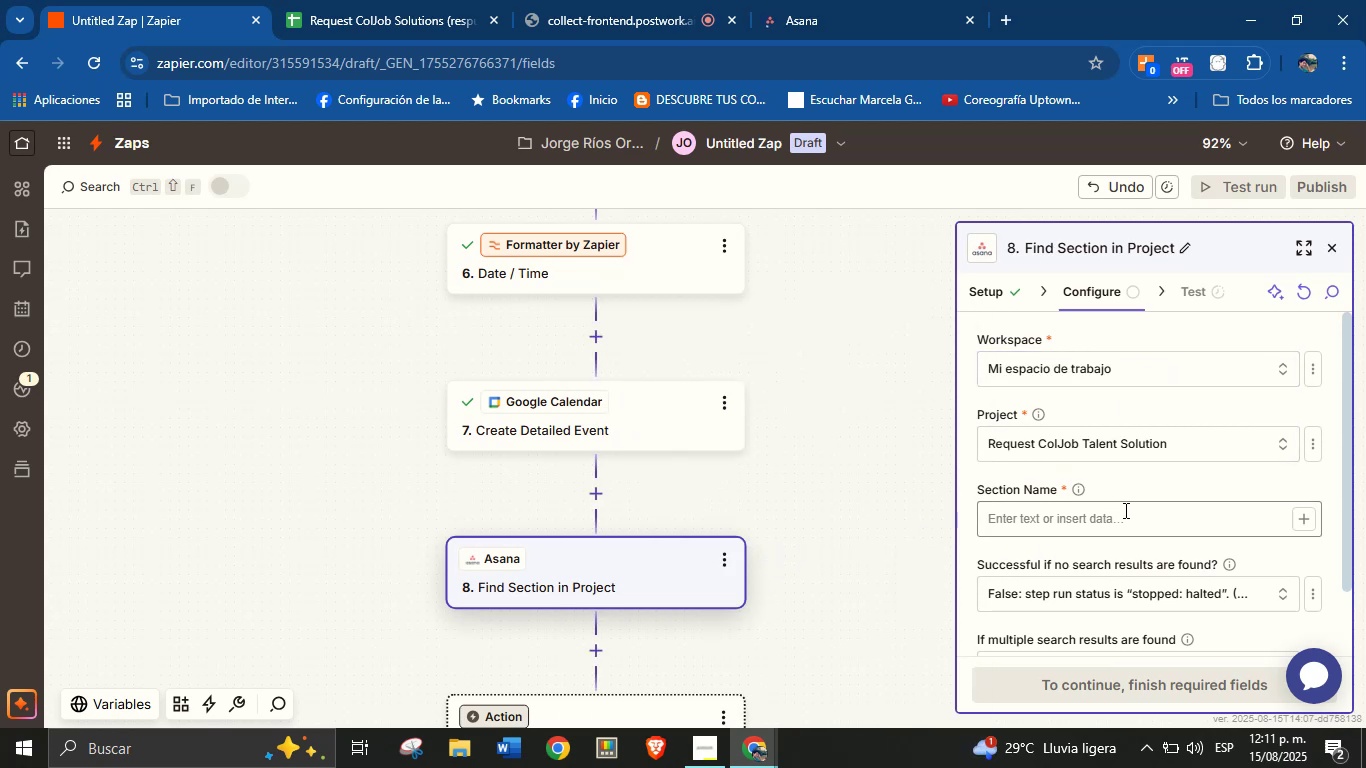 
left_click([1152, 490])
 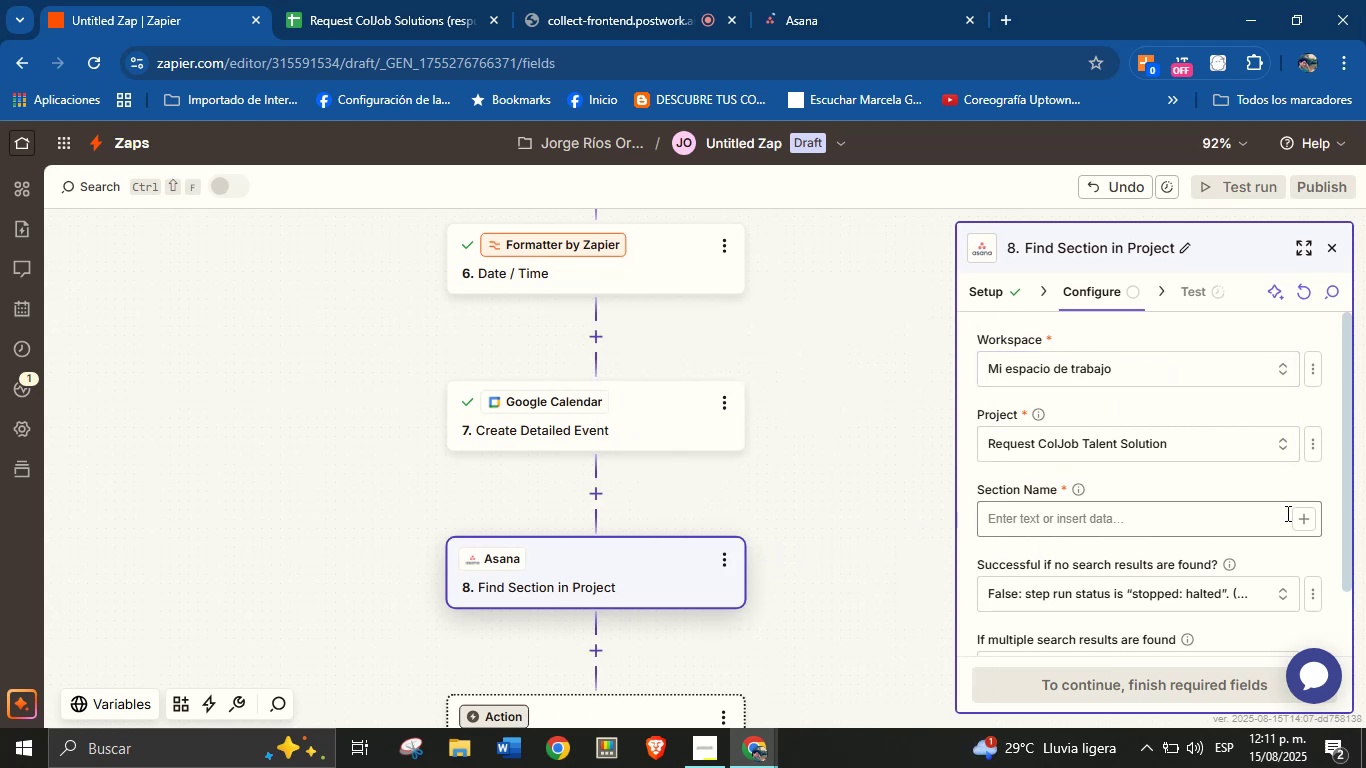 
left_click([1300, 521])
 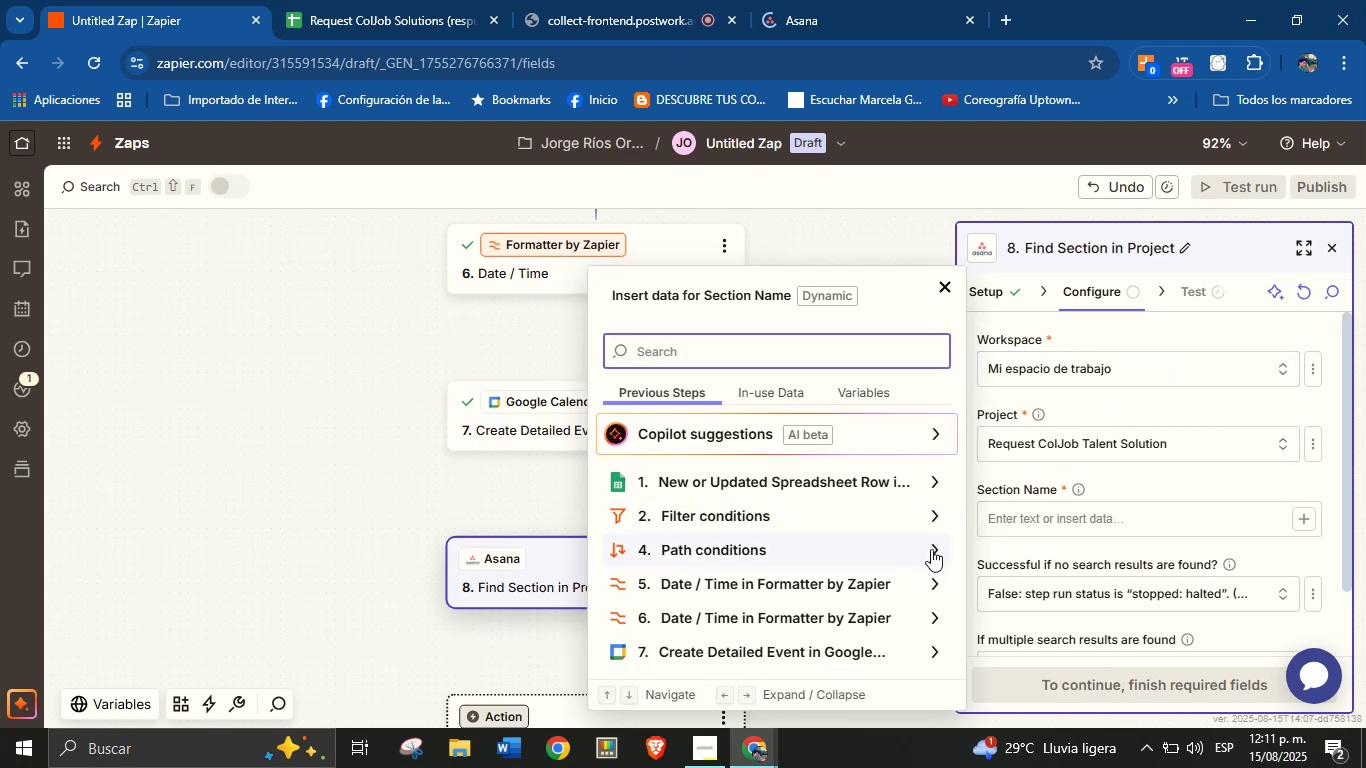 
left_click([931, 479])
 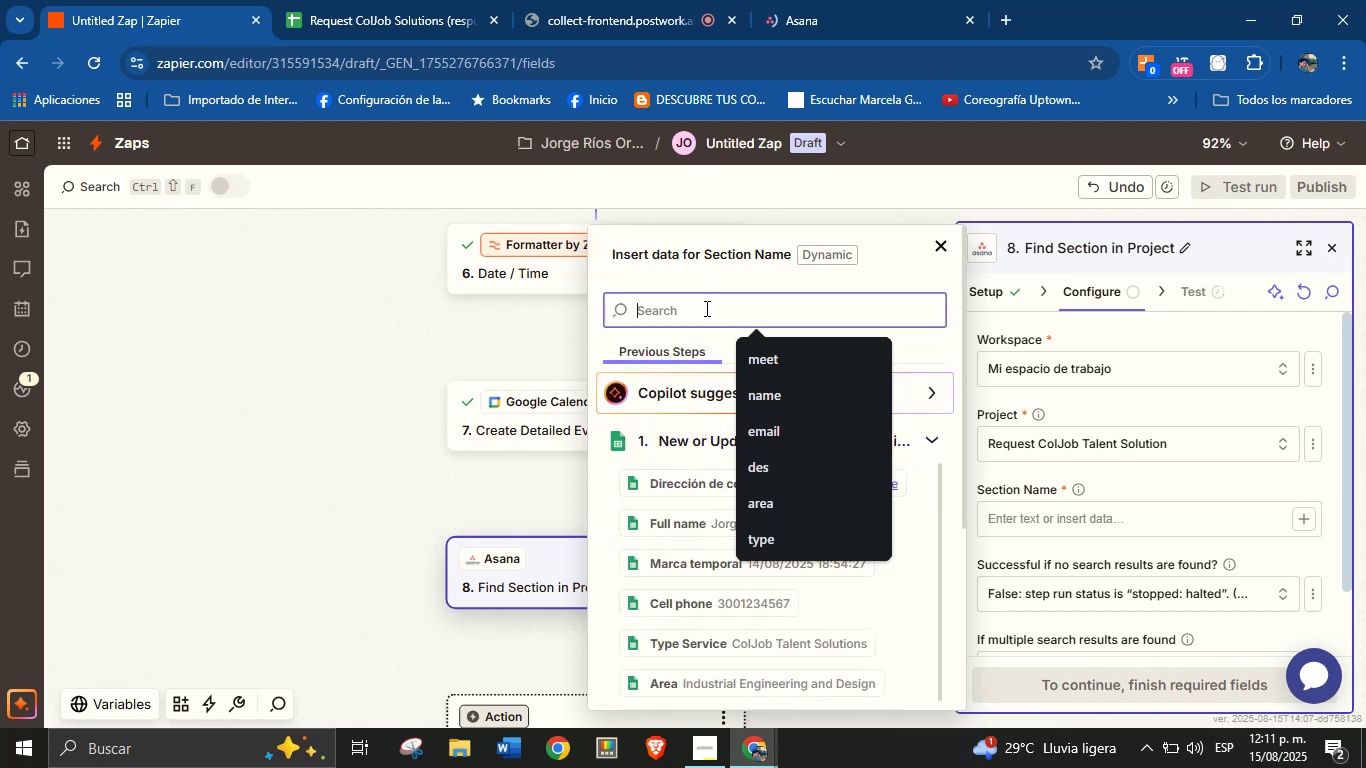 
type(typ)
 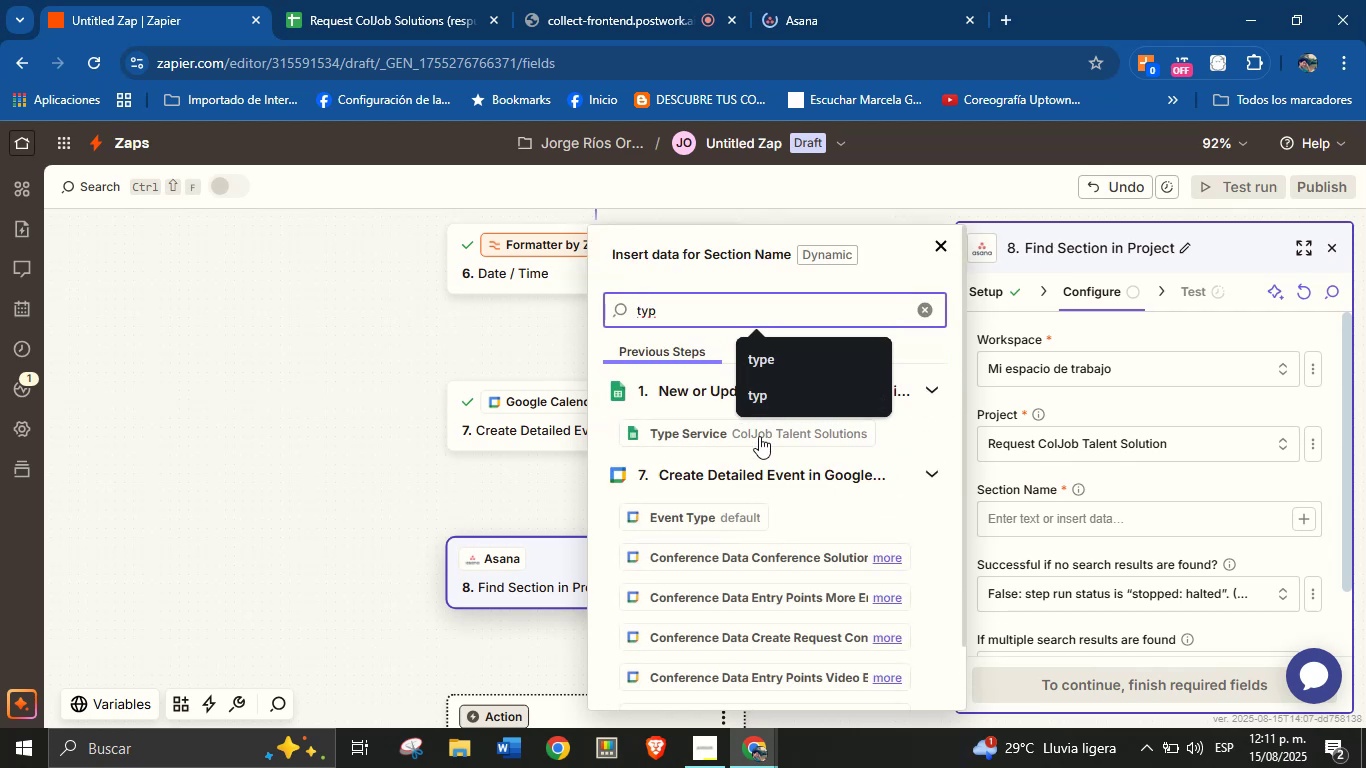 
left_click([703, 439])
 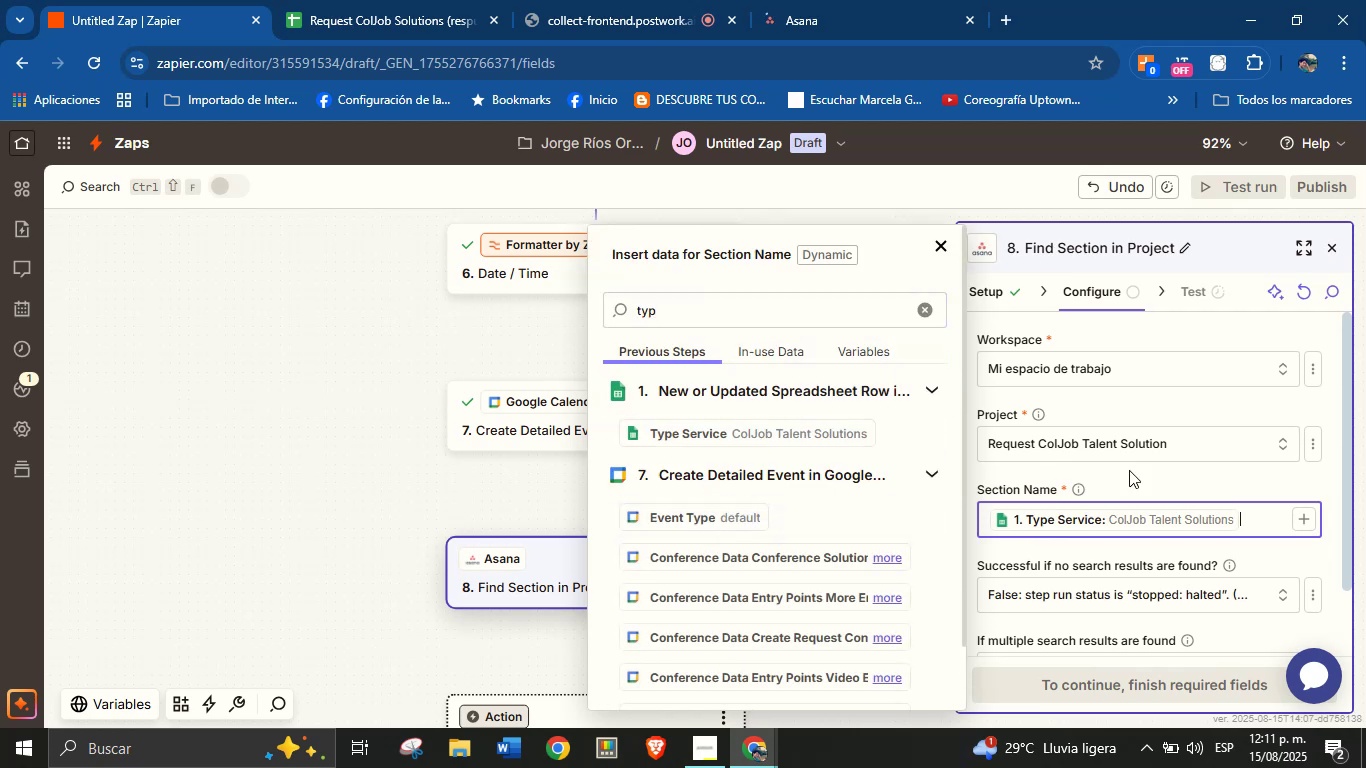 
left_click([1140, 482])
 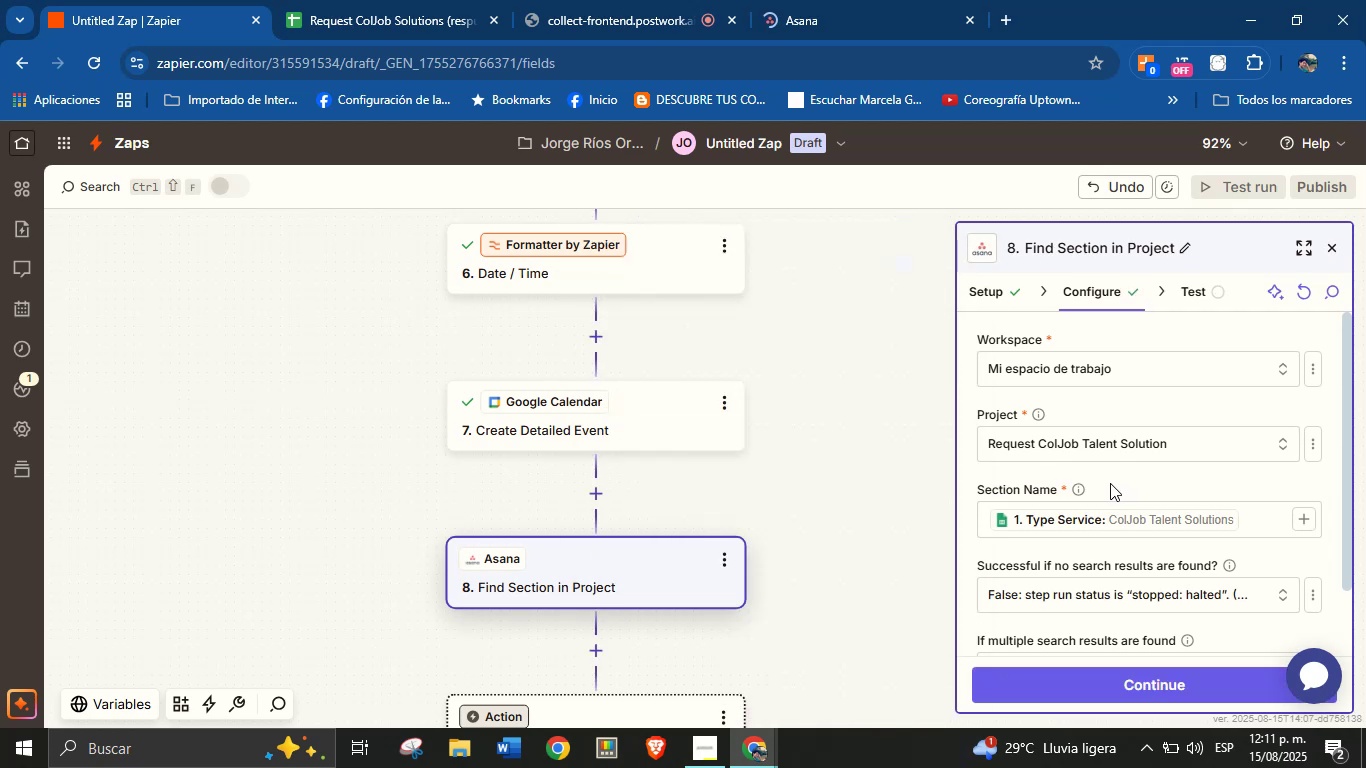 
scroll: coordinate [1116, 448], scroll_direction: down, amount: 1.0
 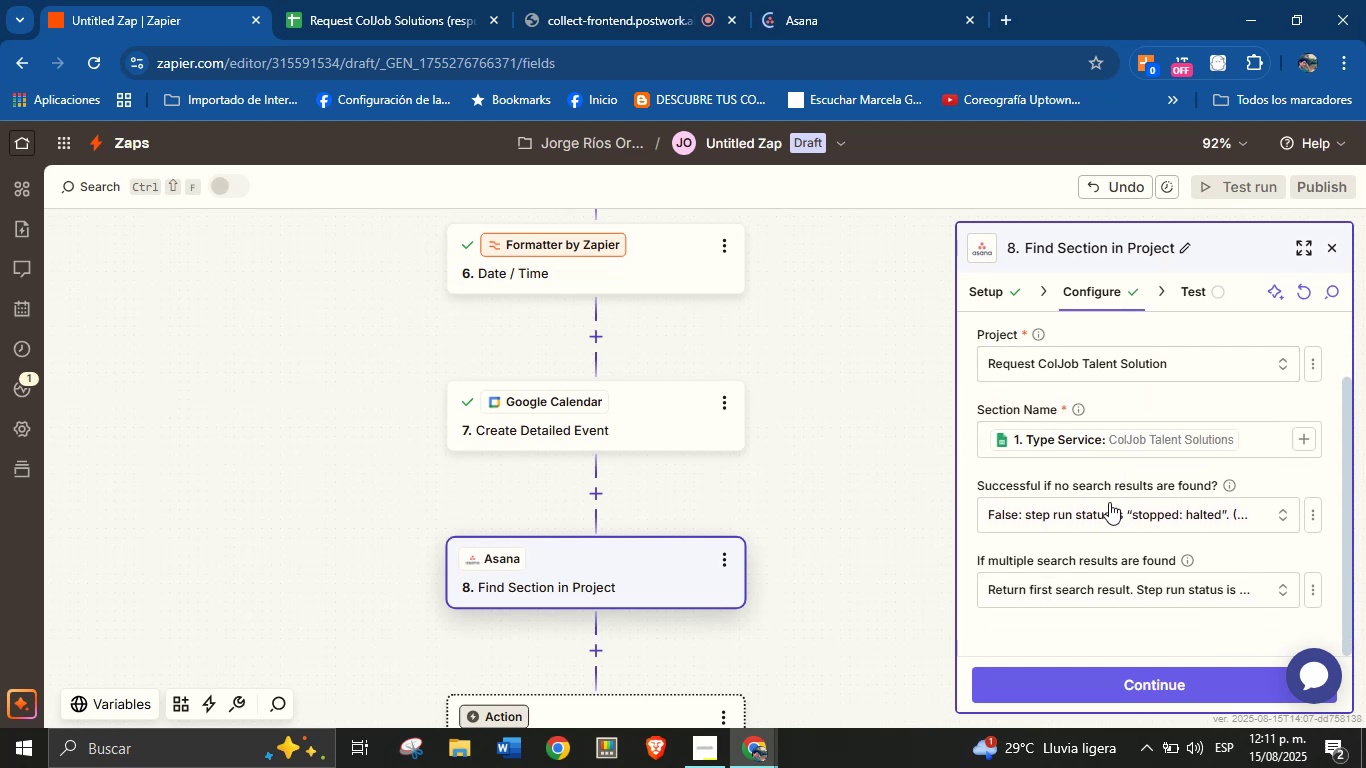 
left_click([1107, 509])
 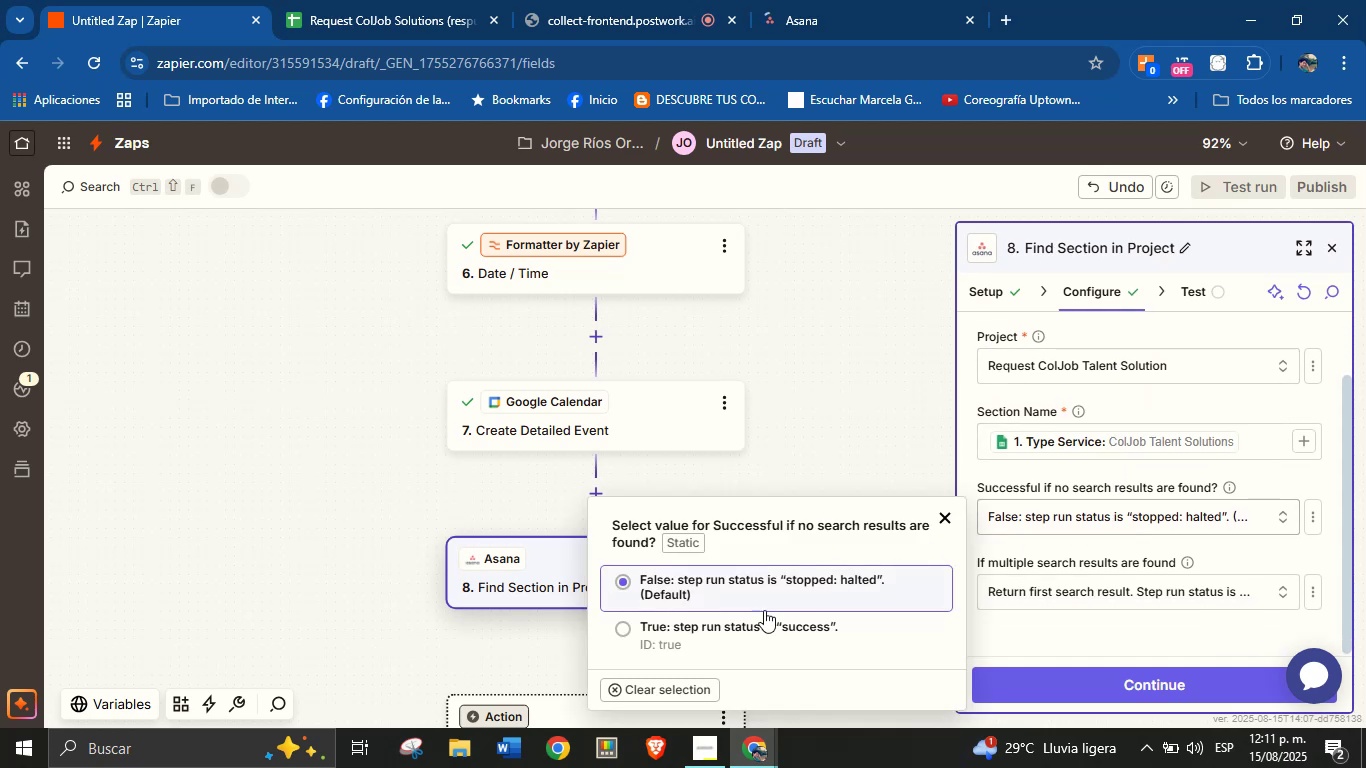 
left_click([740, 623])
 